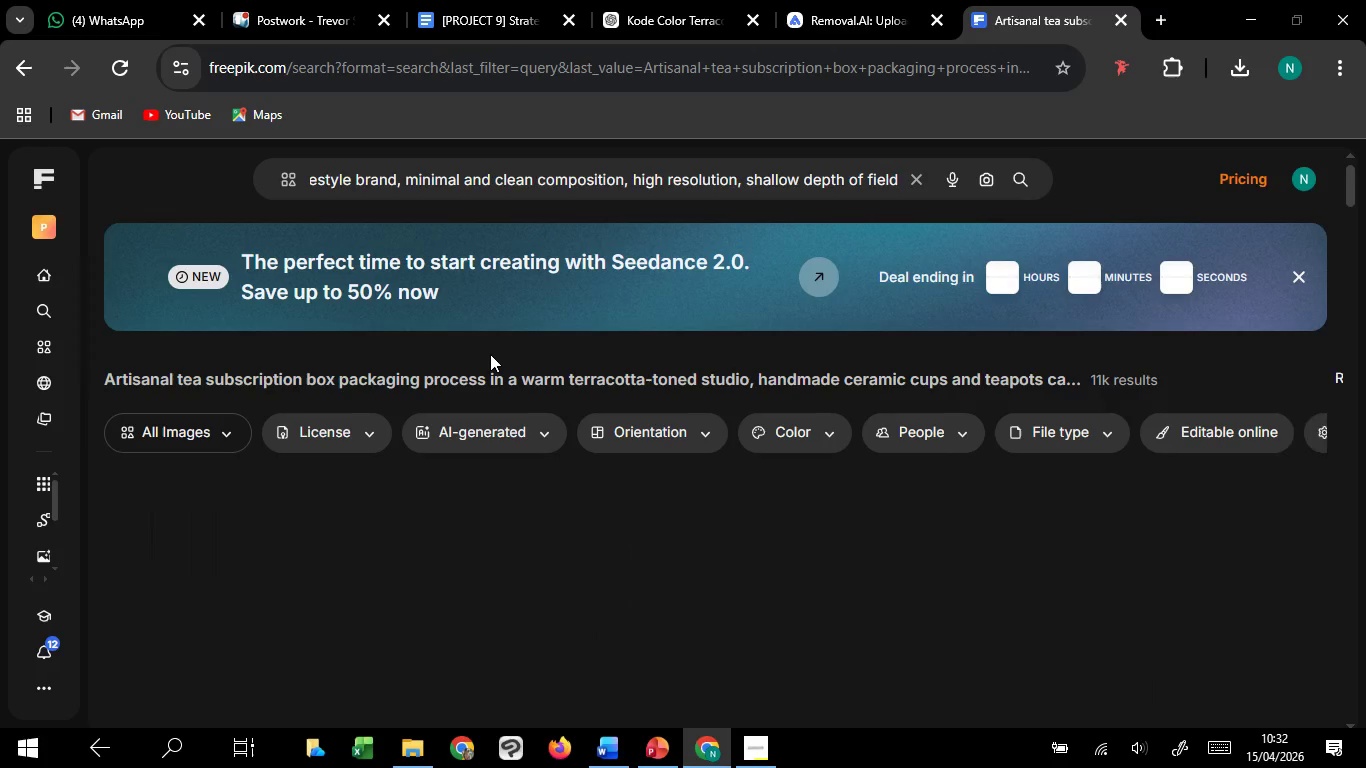 
scroll: coordinate [518, 431], scroll_direction: down, amount: 9.0
 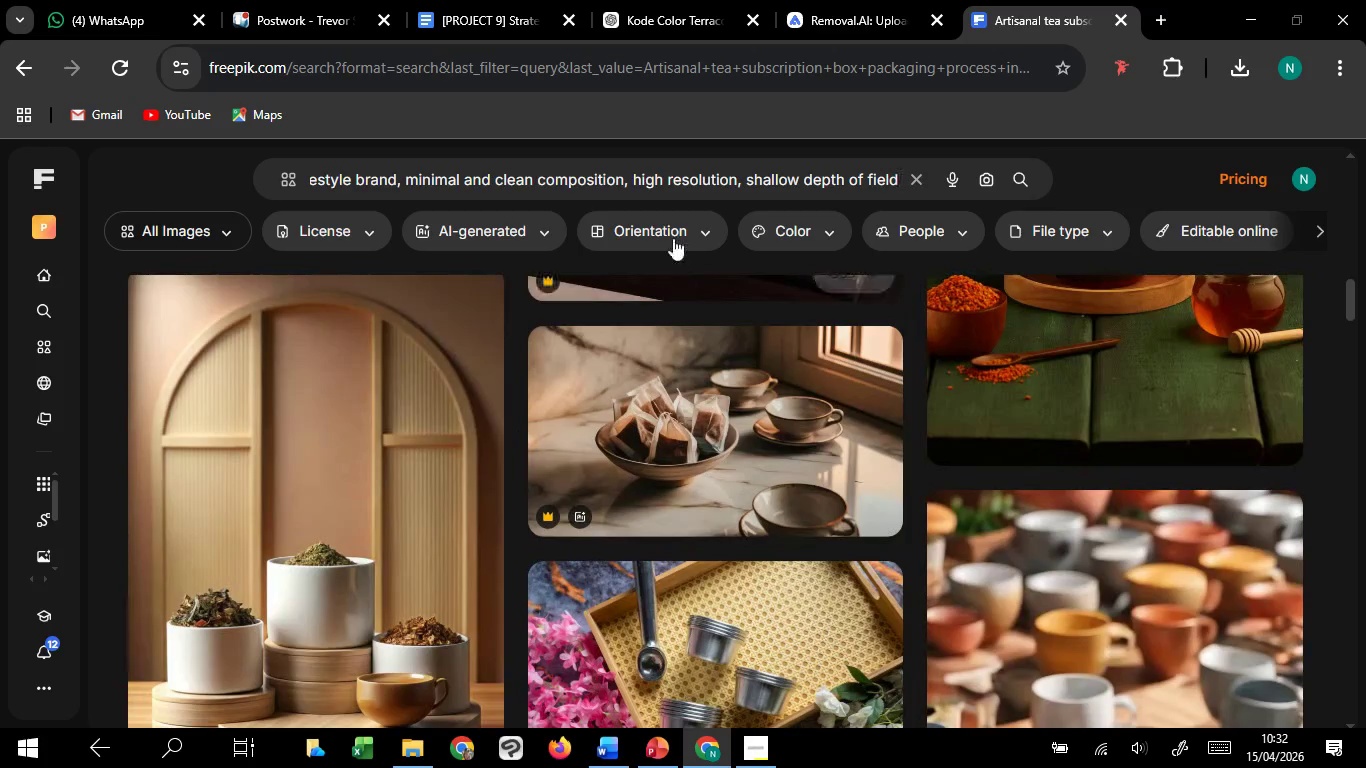 
left_click([673, 238])
 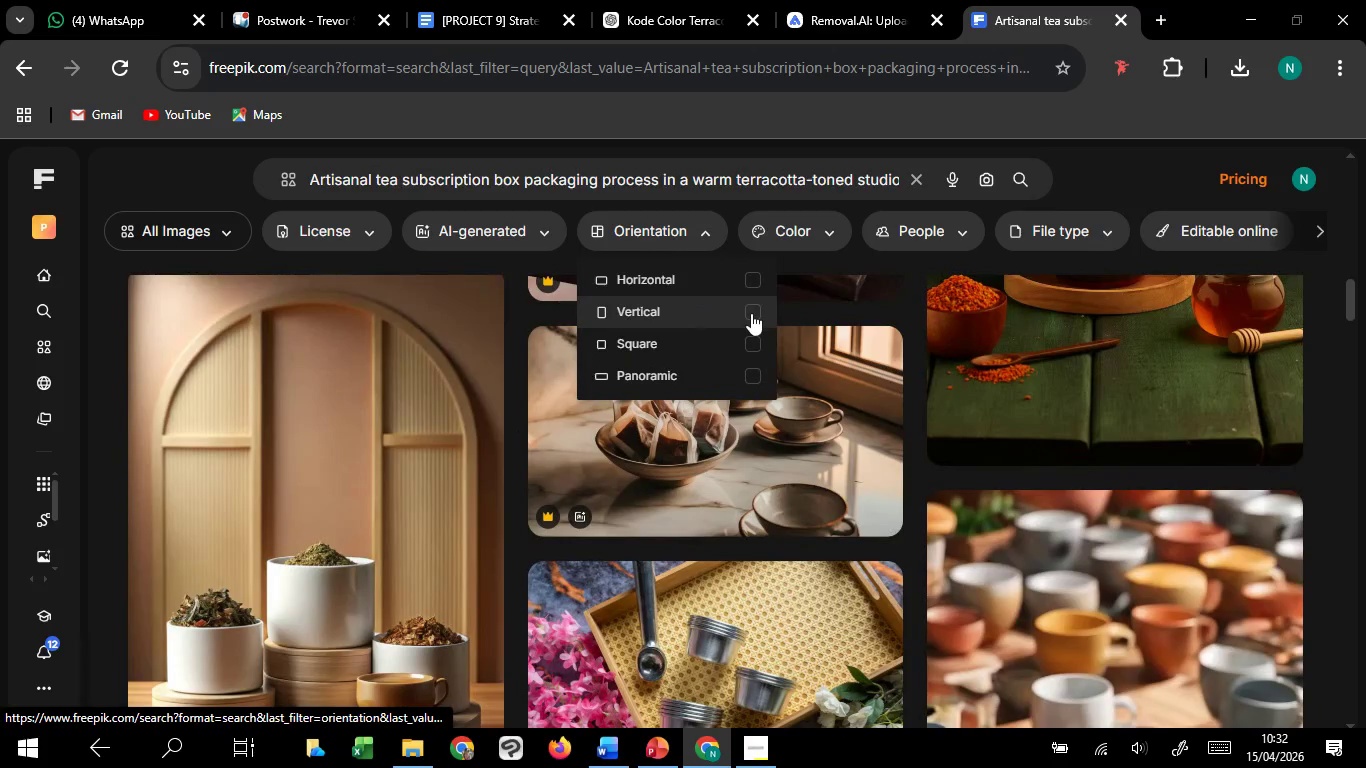 
left_click([751, 313])
 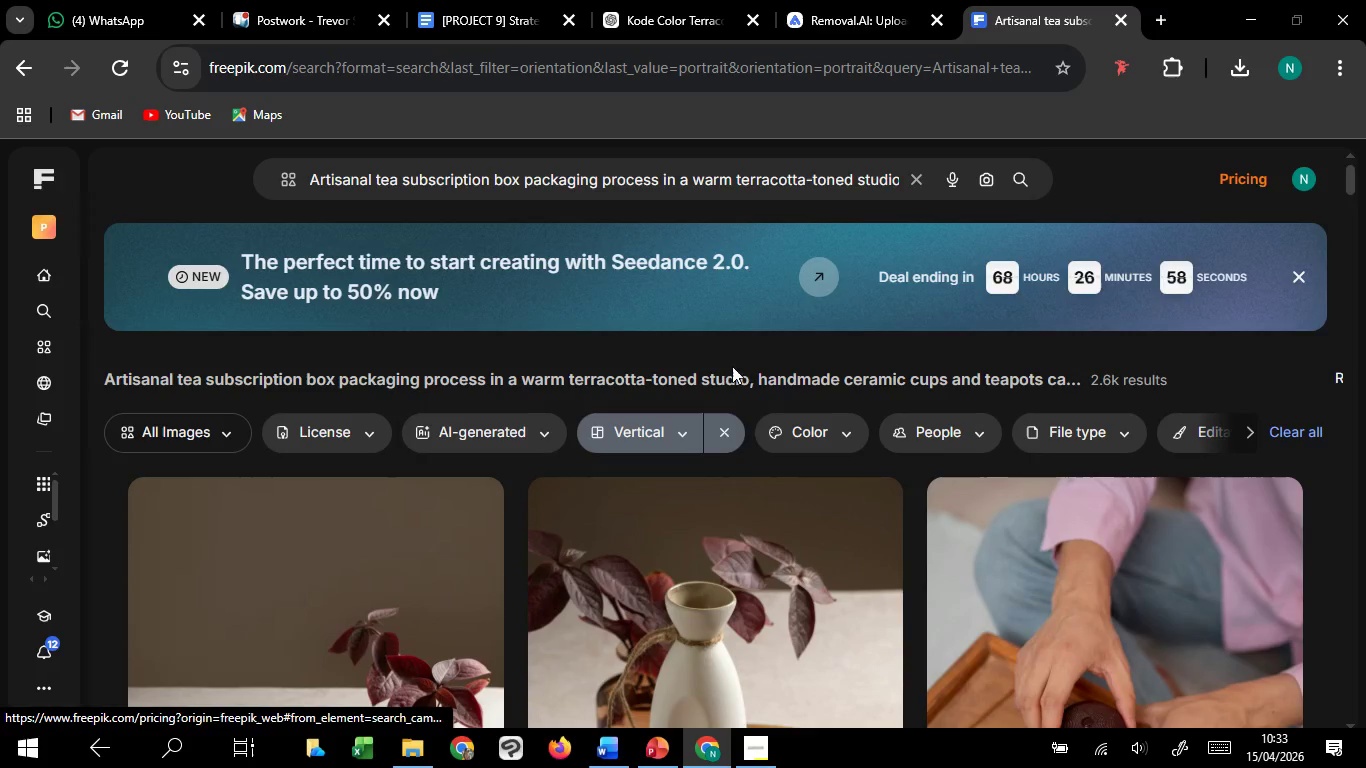 
scroll: coordinate [904, 586], scroll_direction: down, amount: 17.0
 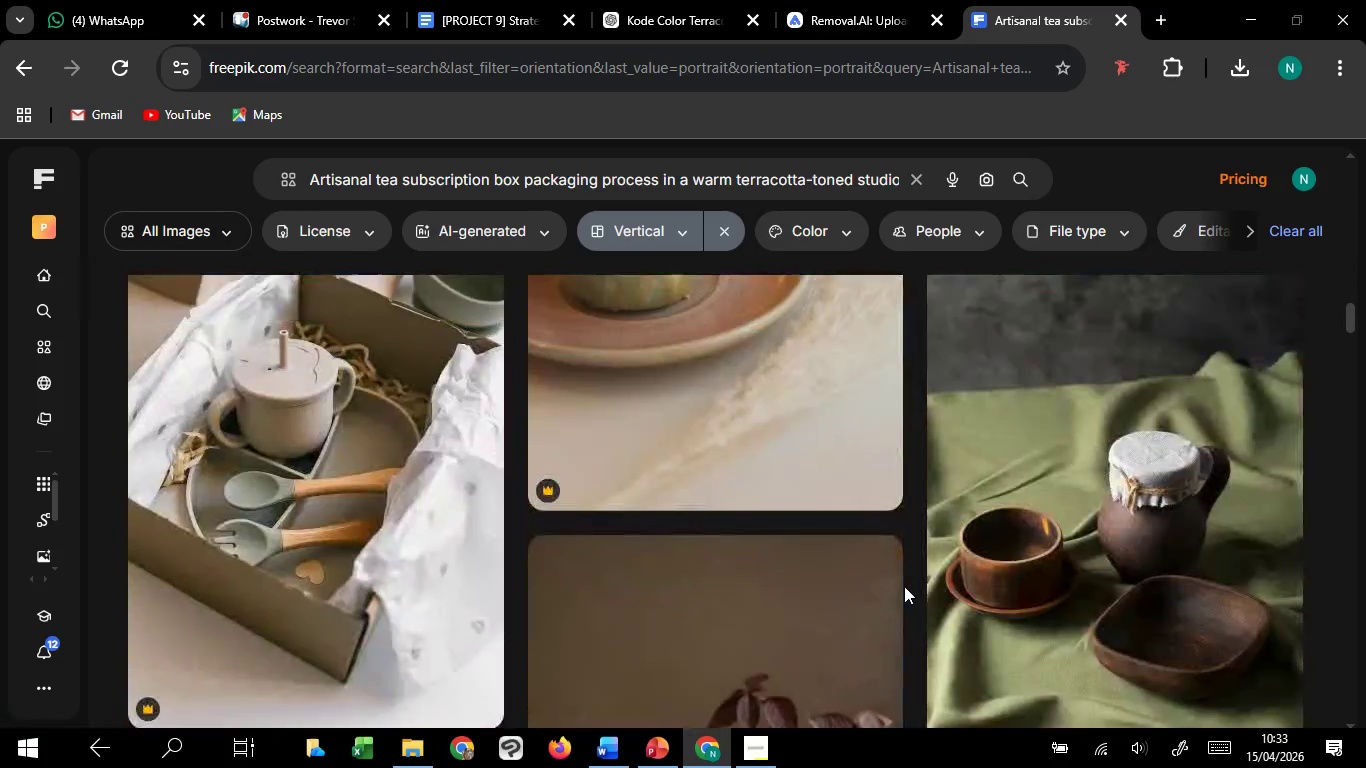 
scroll: coordinate [819, 469], scroll_direction: up, amount: 8.0
 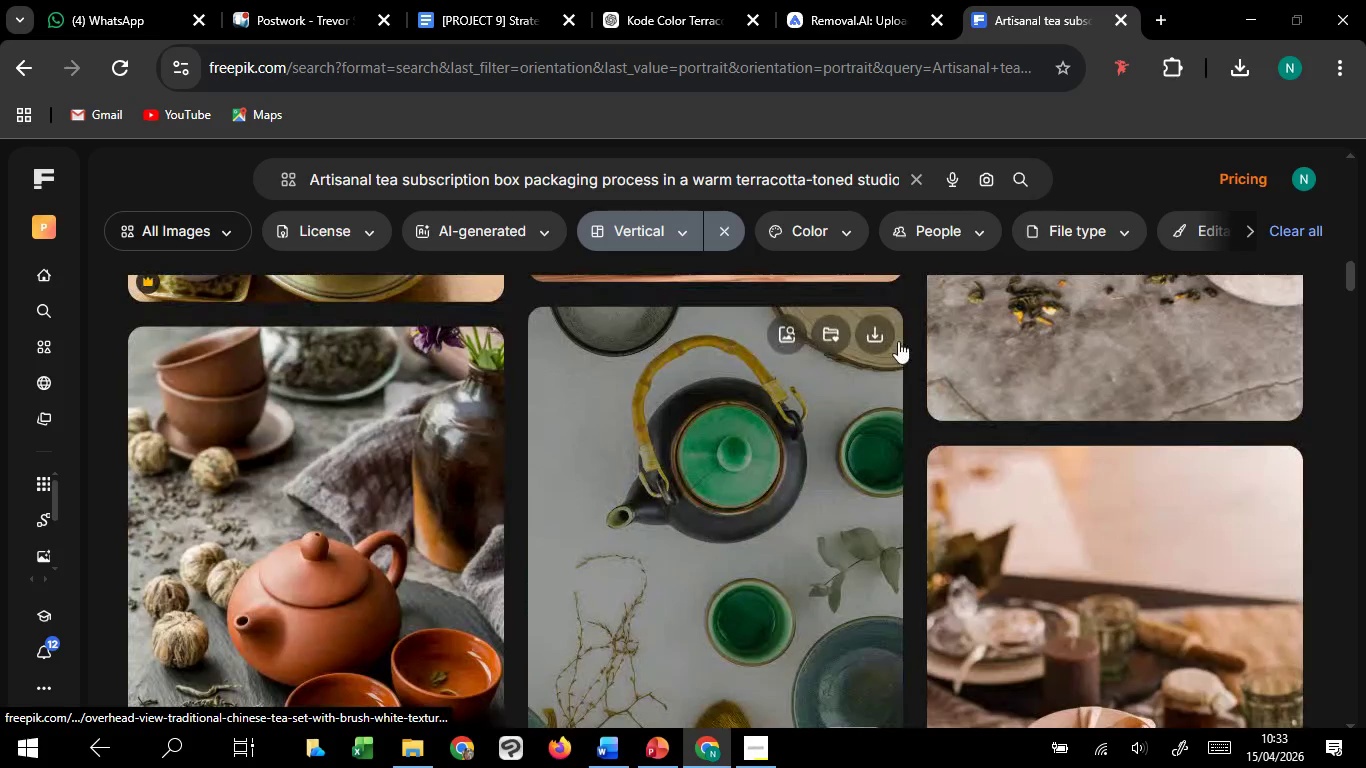 
mouse_move([900, 369])
 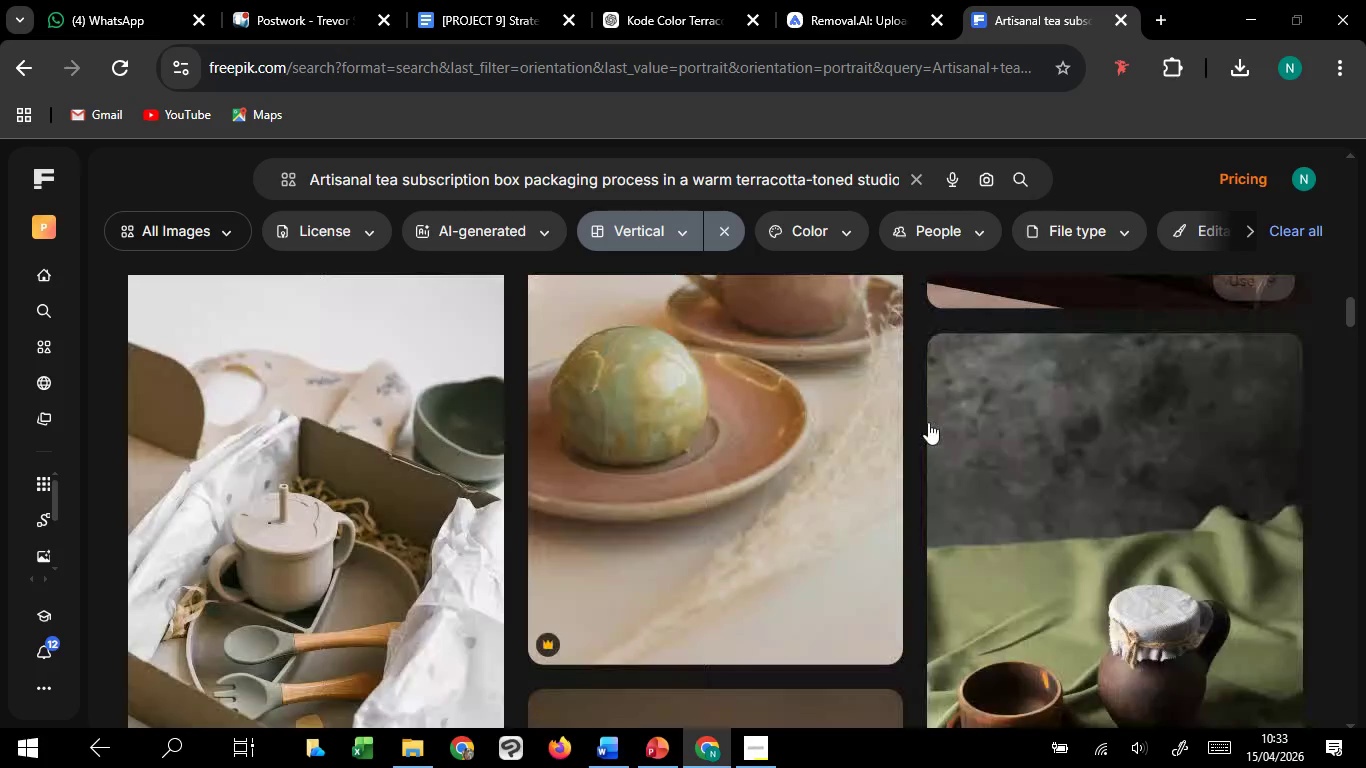 
scroll: coordinate [928, 422], scroll_direction: down, amount: 12.0
 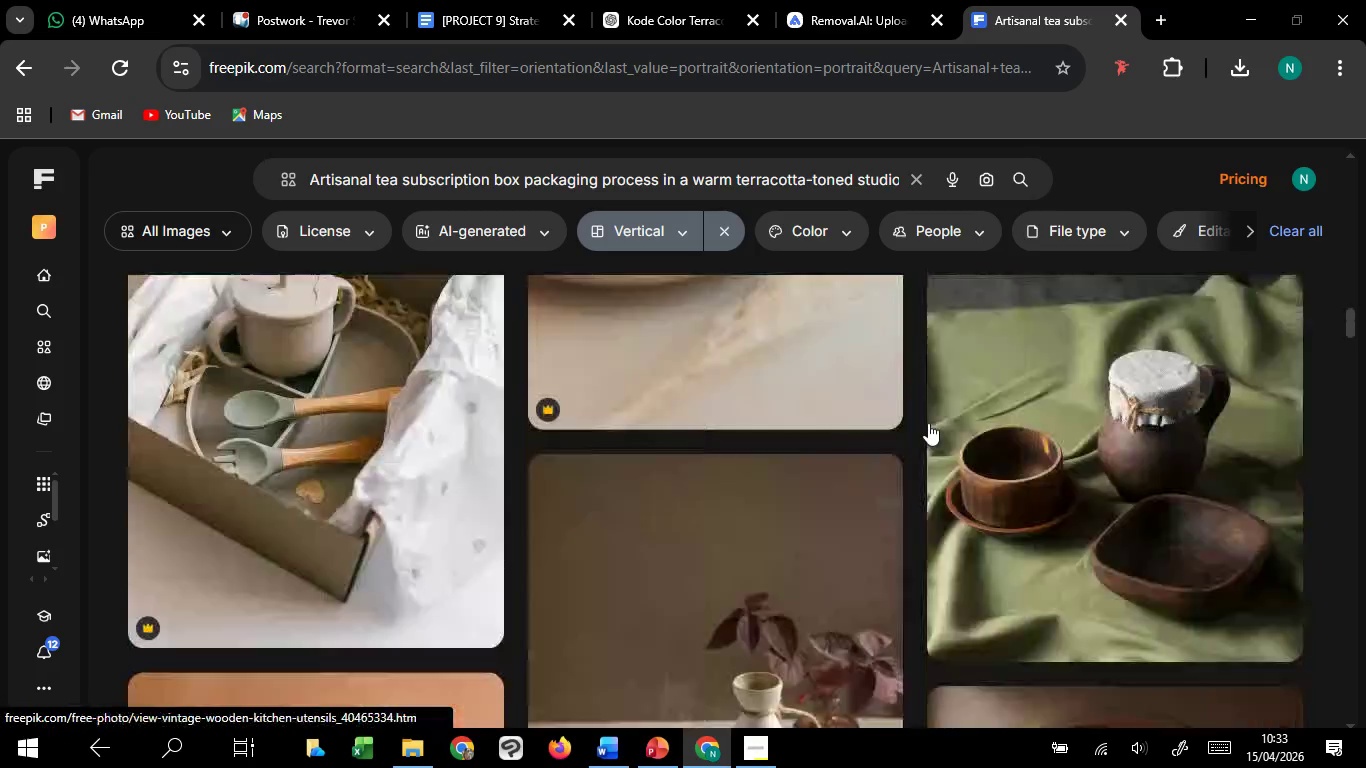 
scroll: coordinate [928, 423], scroll_direction: up, amount: 3.0
 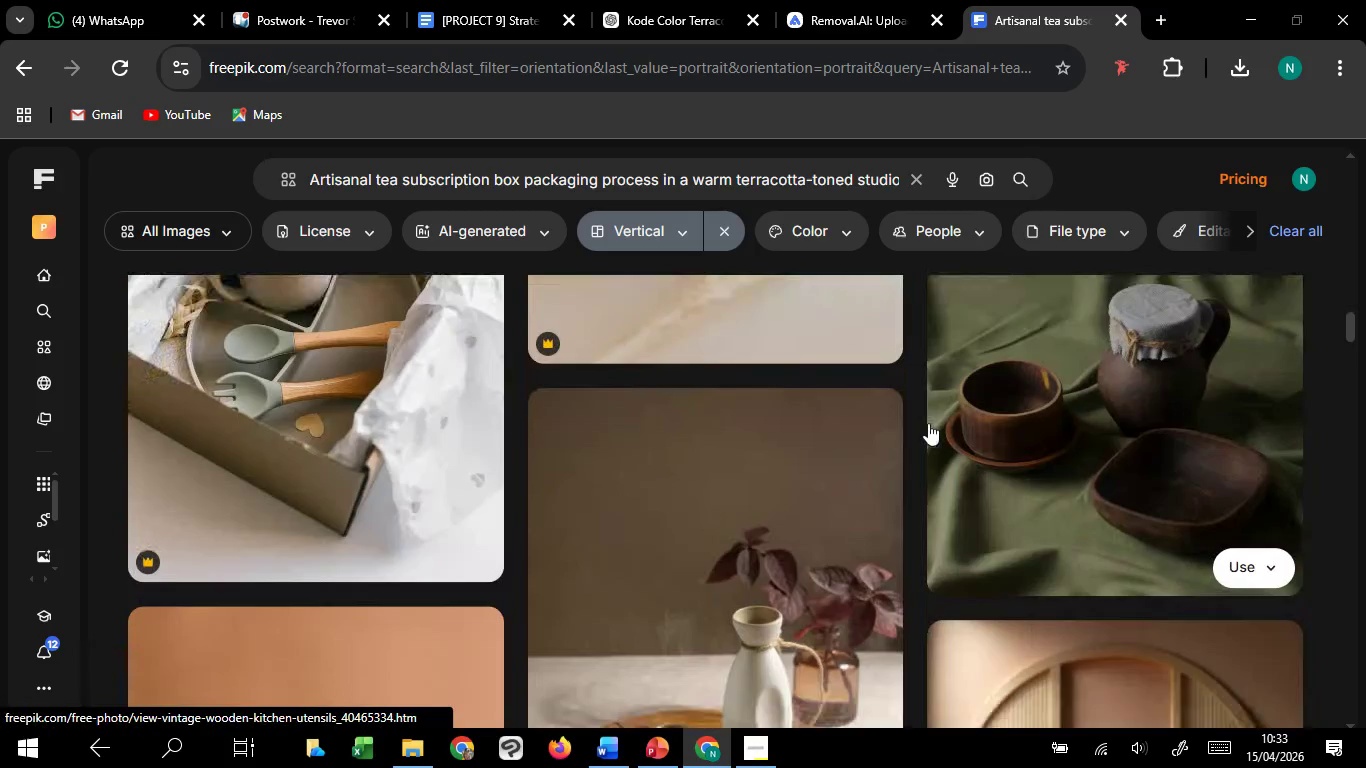 
scroll: coordinate [928, 423], scroll_direction: none, amount: 0.0
 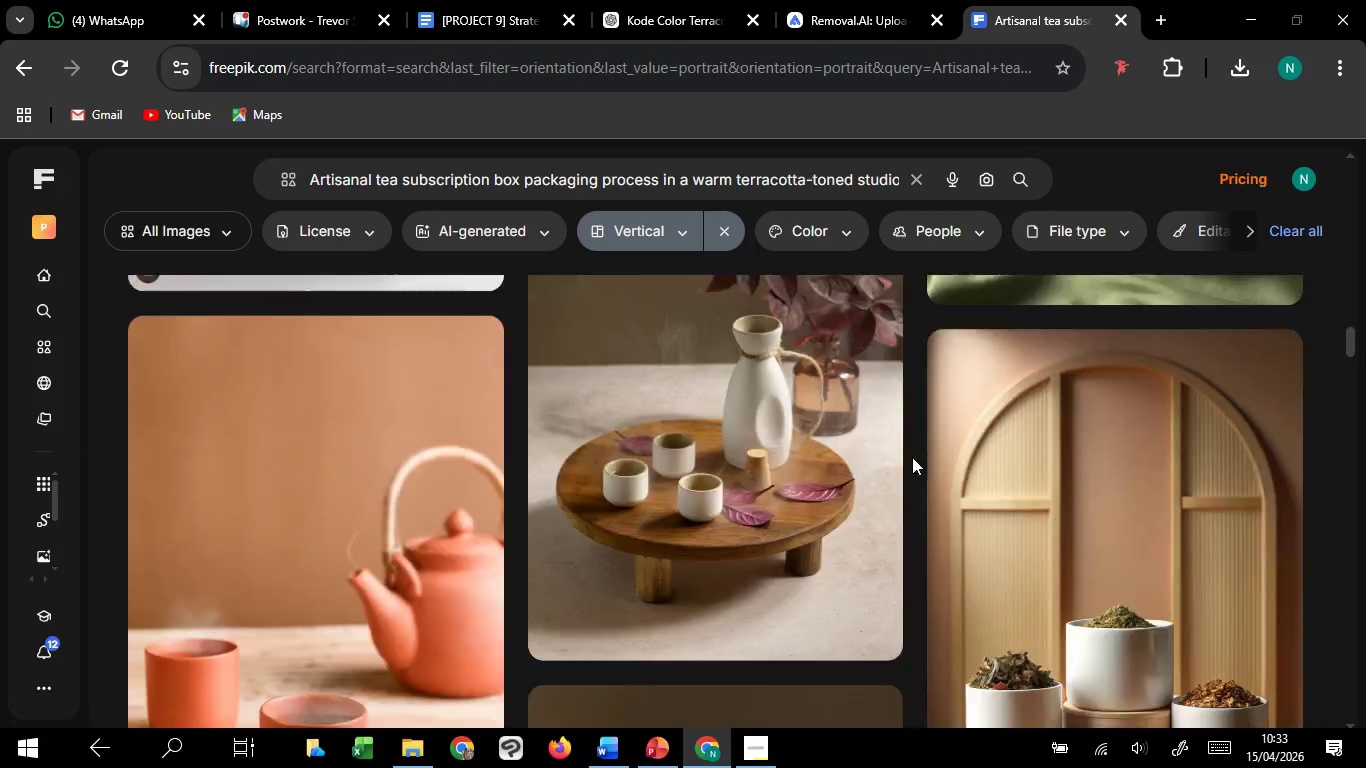 
scroll: coordinate [912, 457], scroll_direction: down, amount: 16.0
 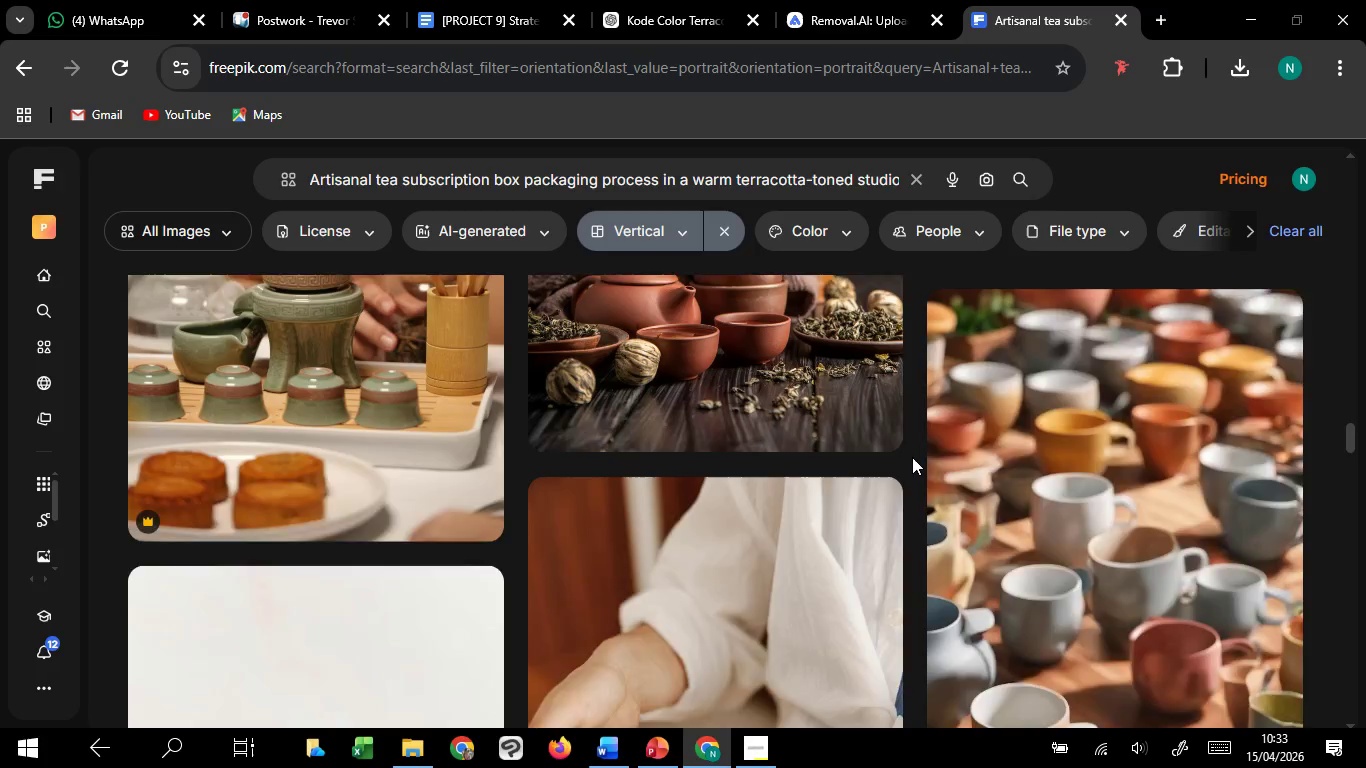 
scroll: coordinate [912, 457], scroll_direction: up, amount: 3.0
 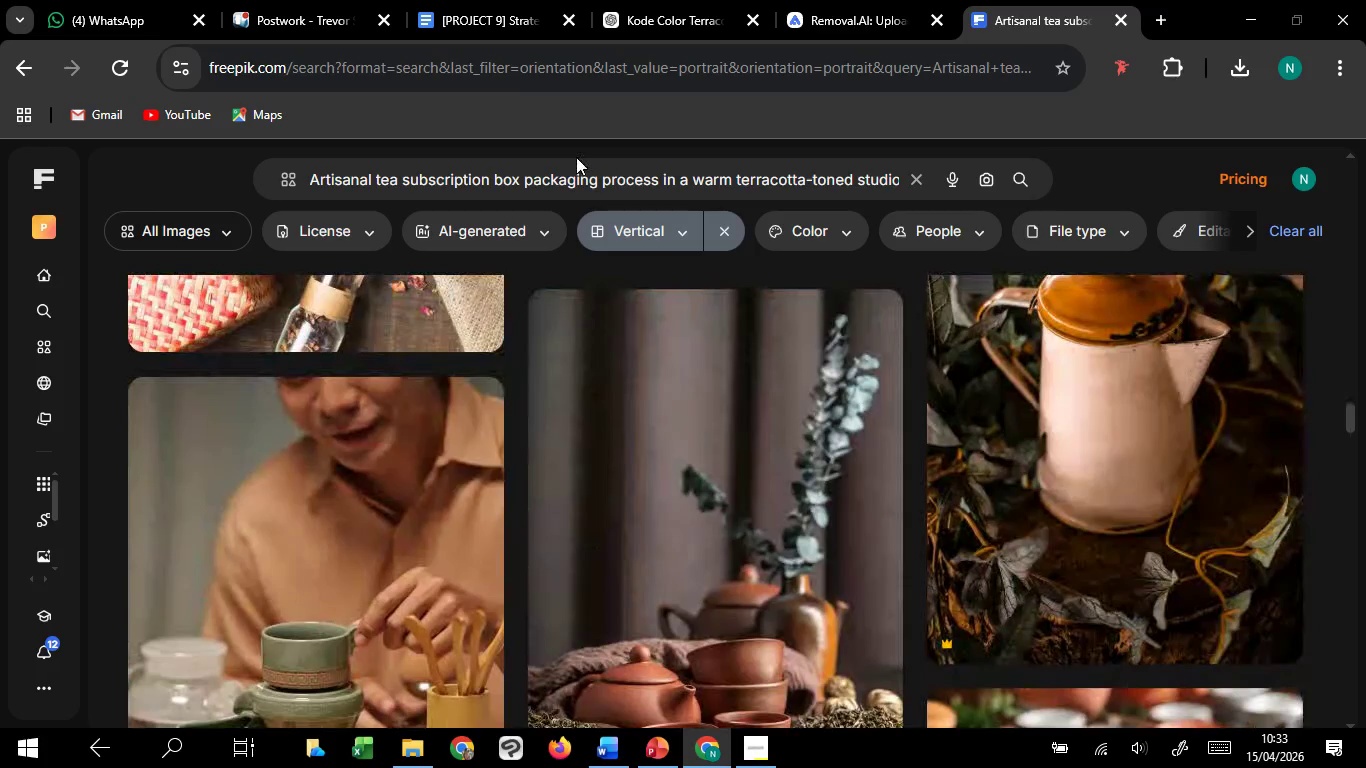 
left_click([576, 157])
 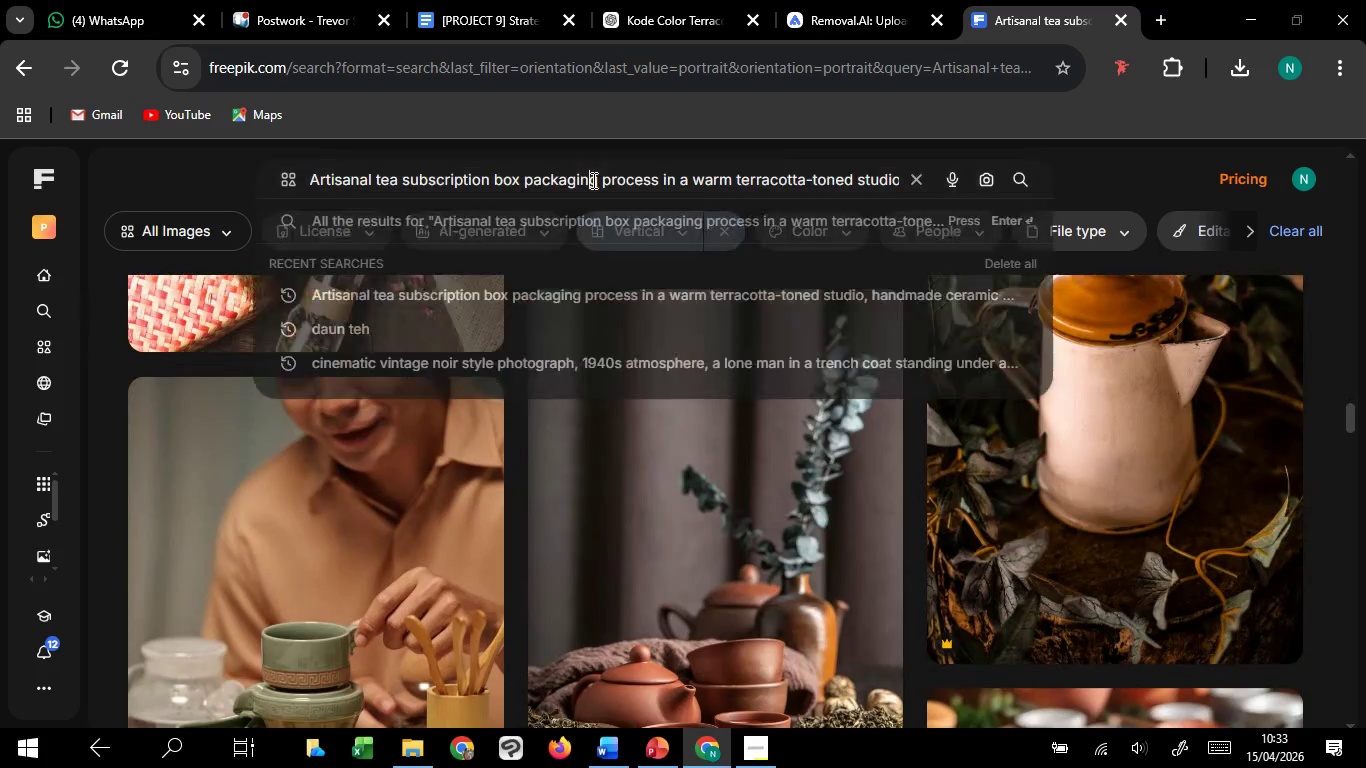 
left_click([592, 180])
 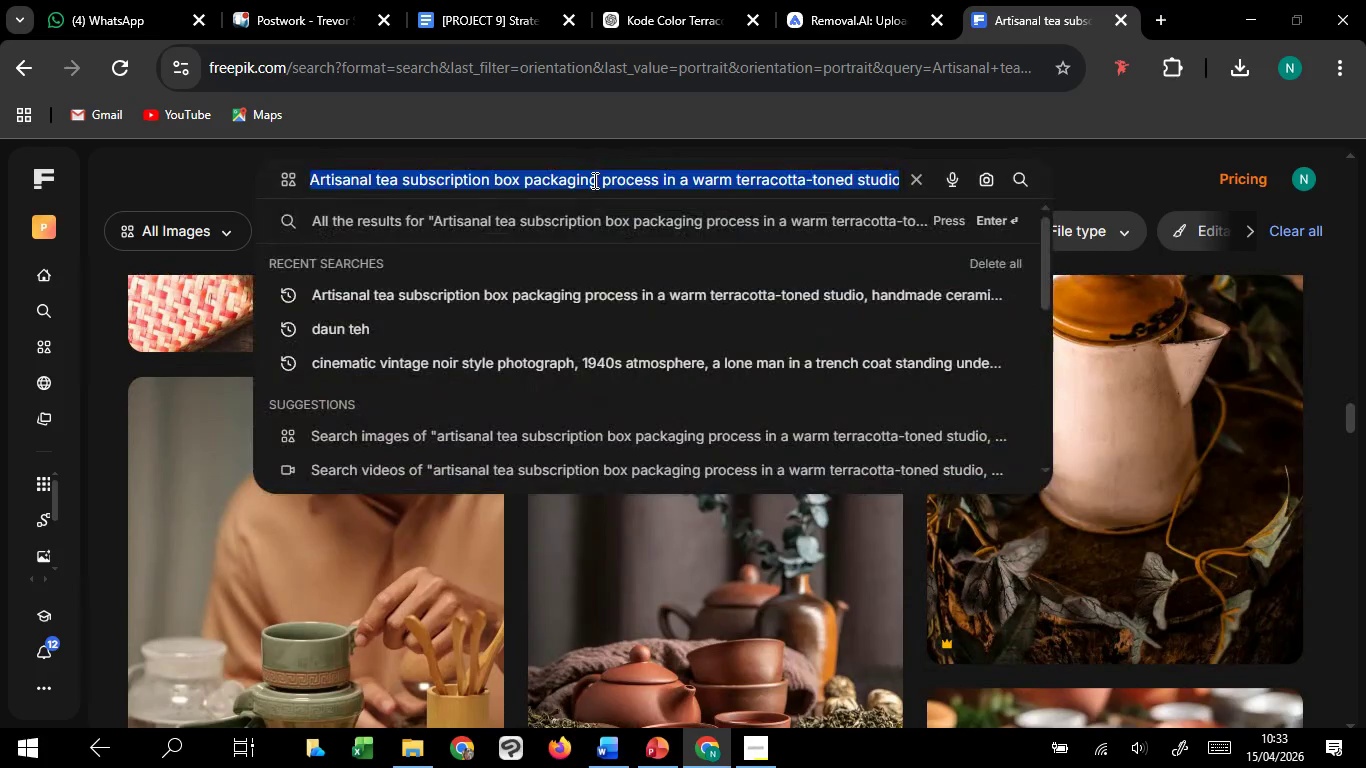 
key(Control+A)
 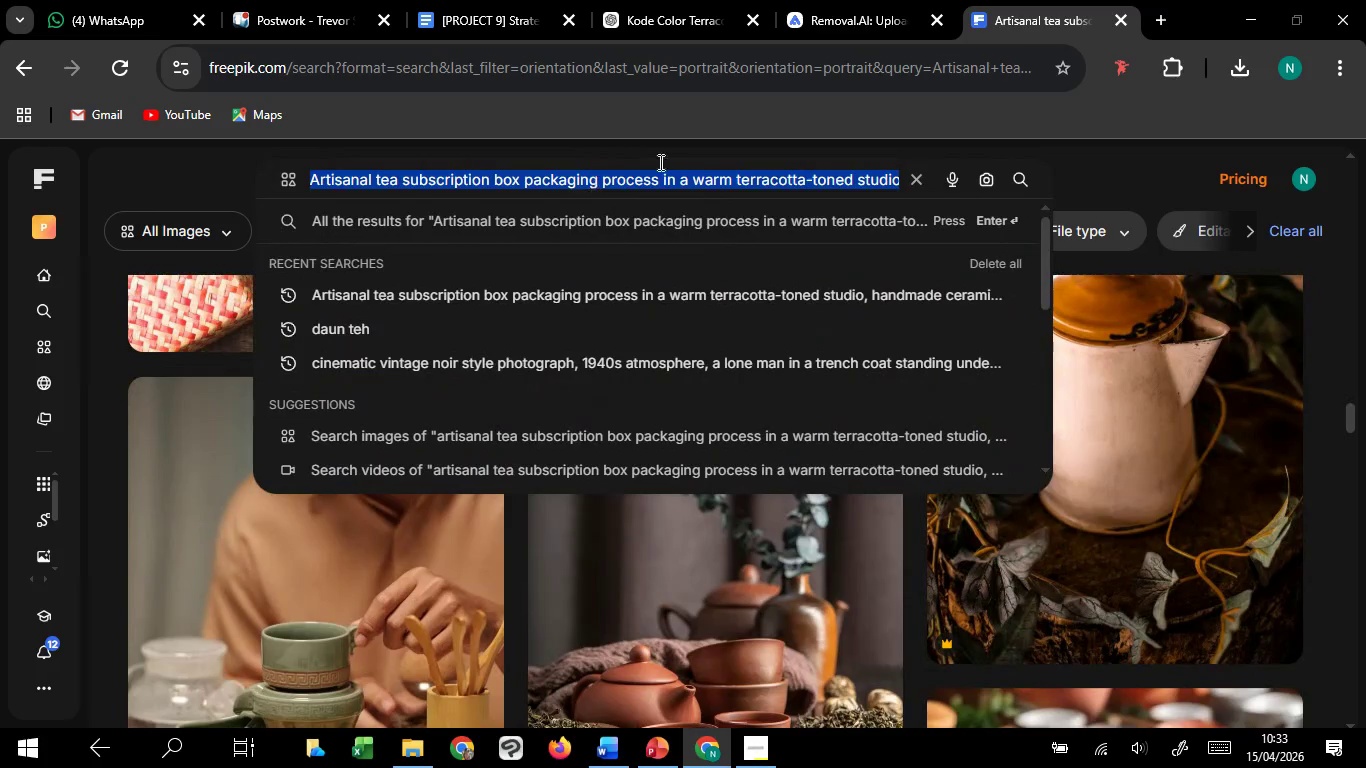 
key(Control+C)
 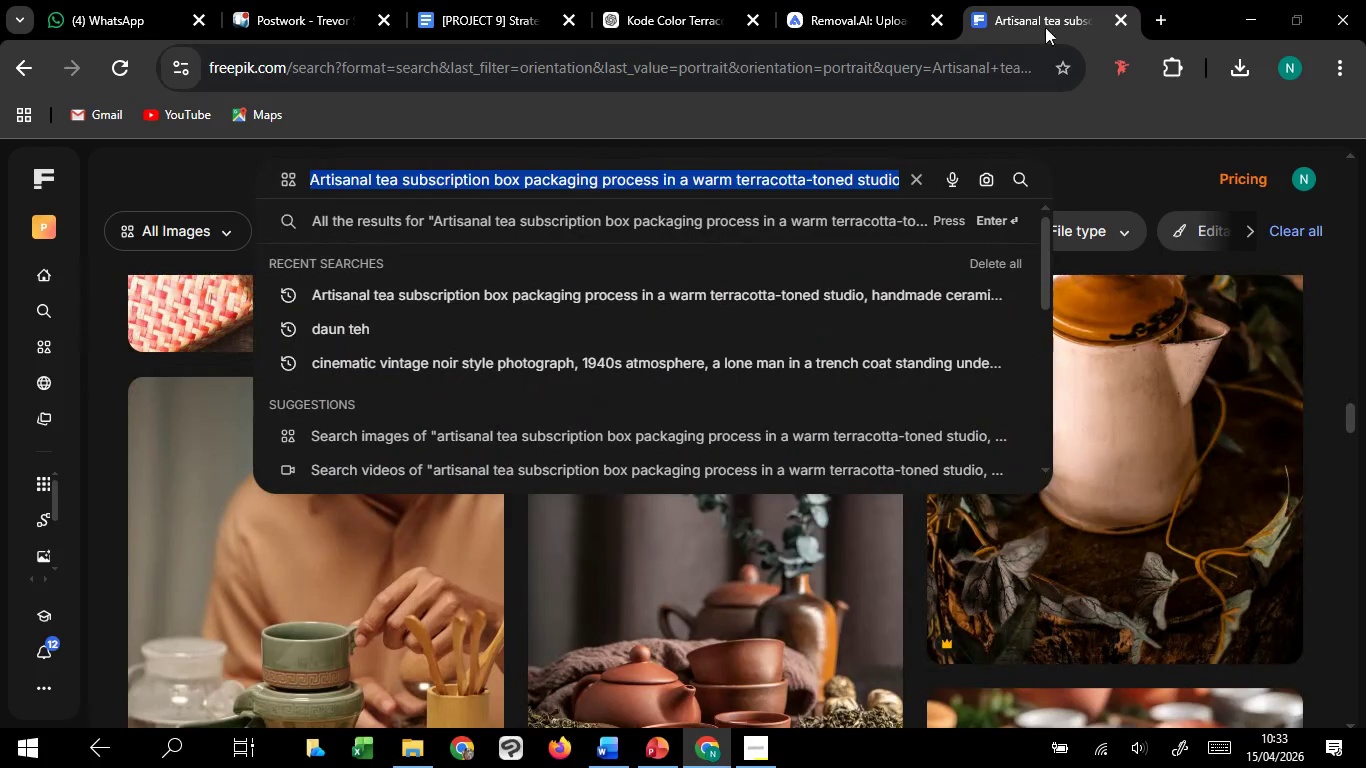 
key(Control+C)
 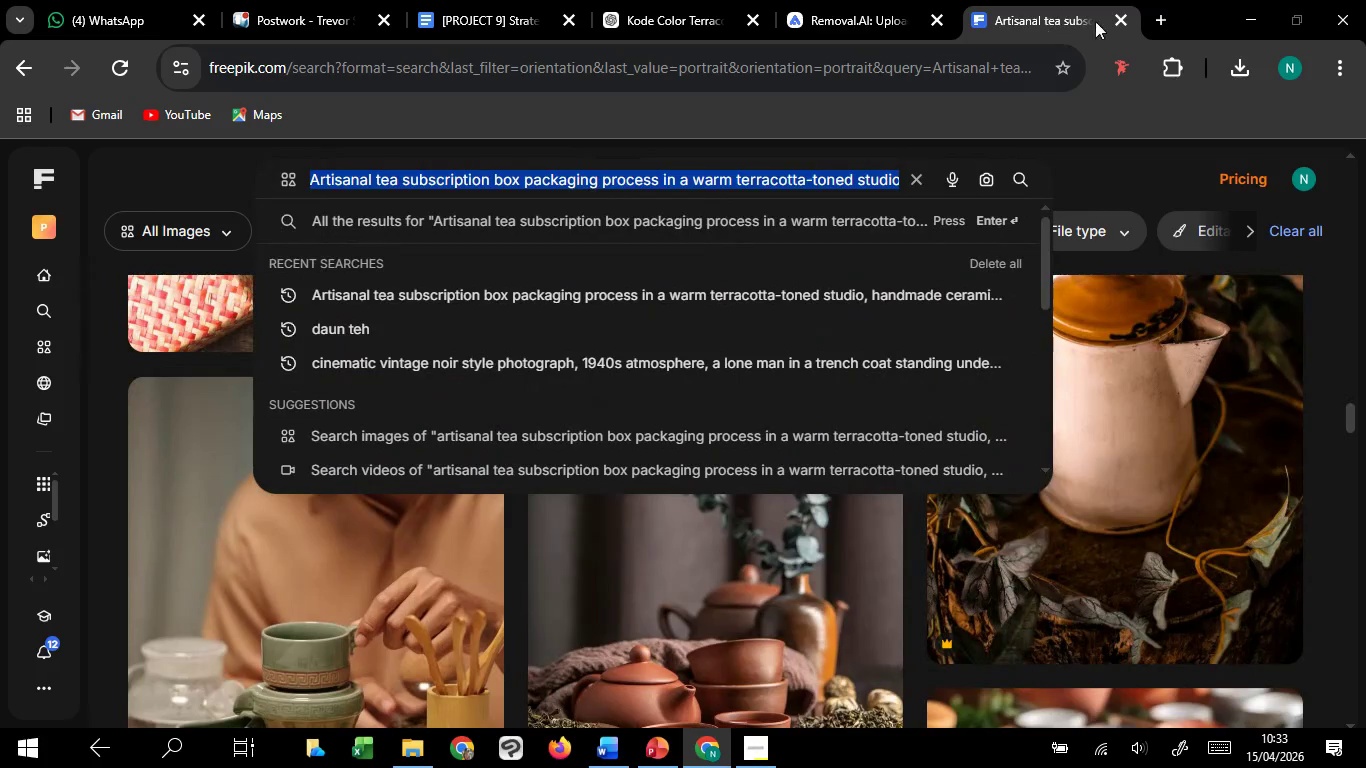 
key(Control+C)
 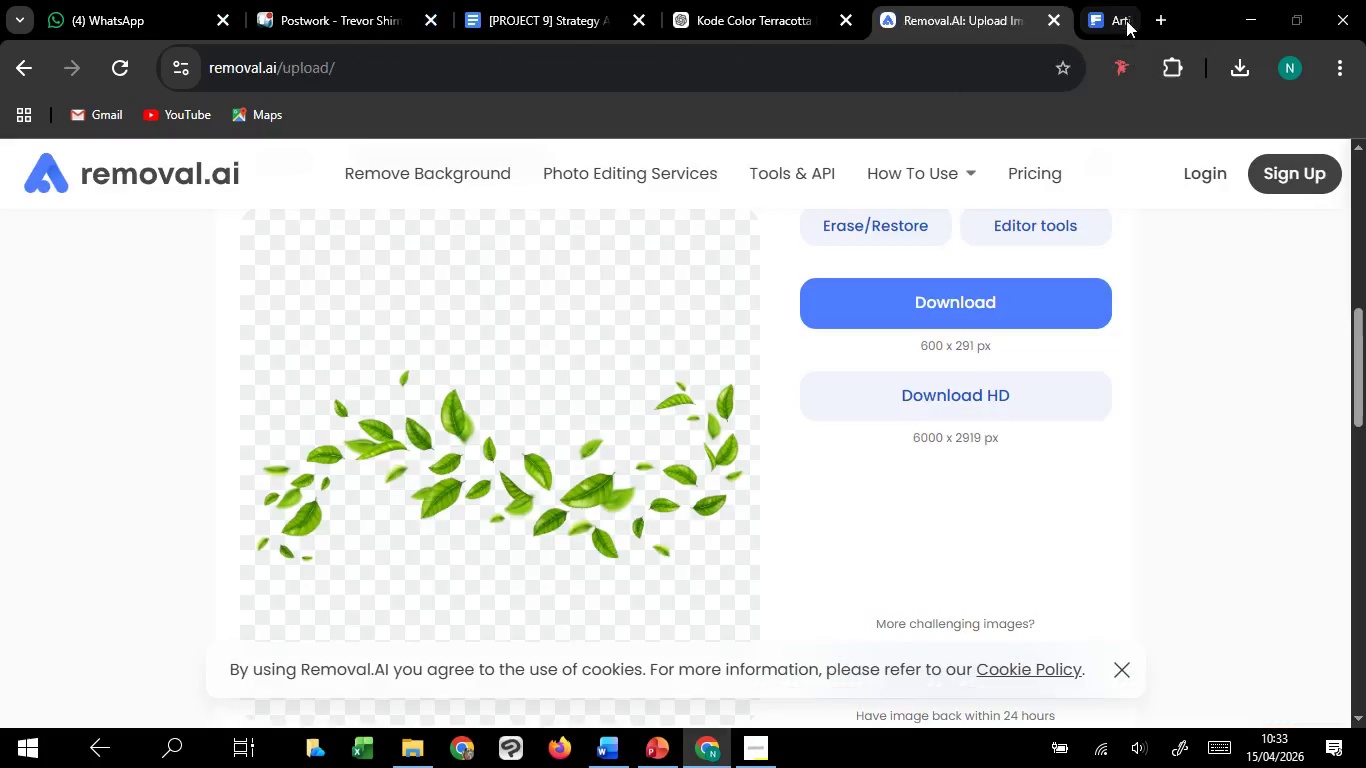 
left_click([1123, 20])
 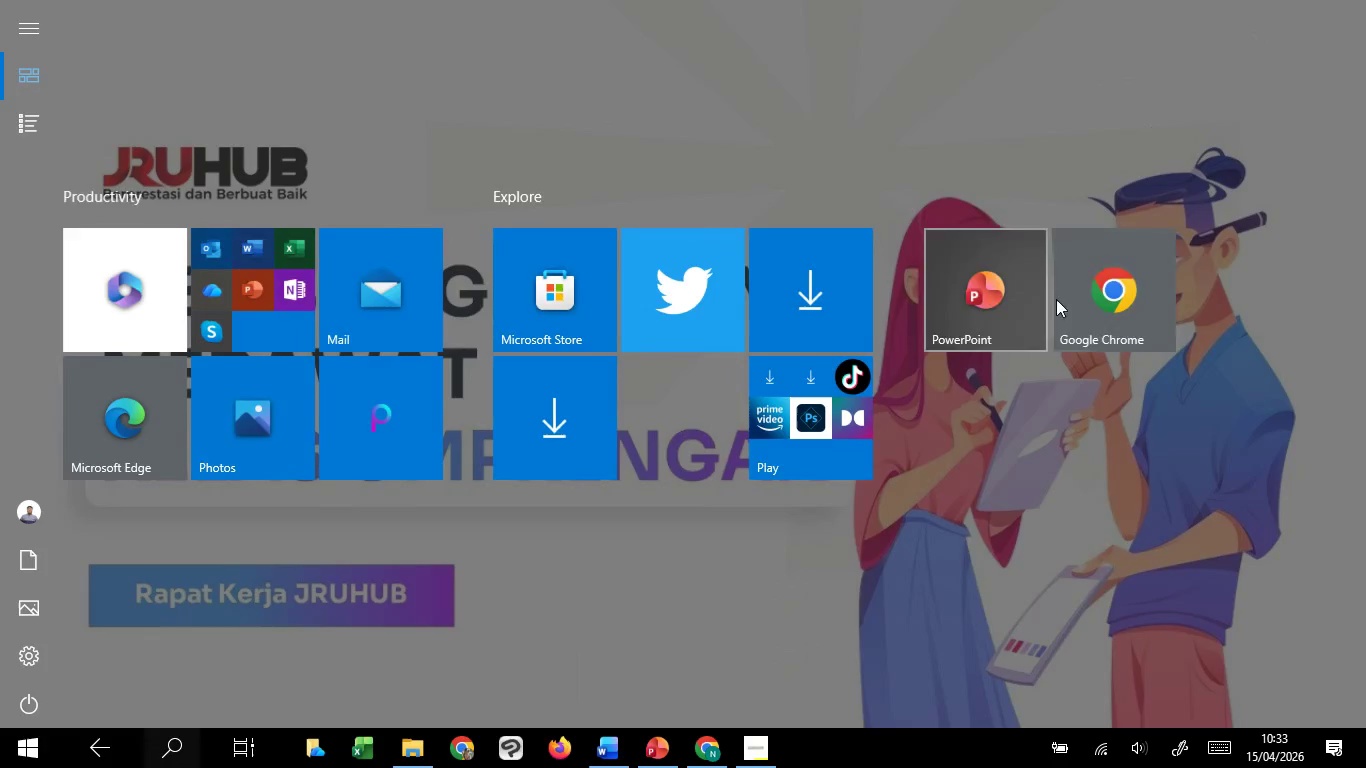 
left_click([1119, 266])
 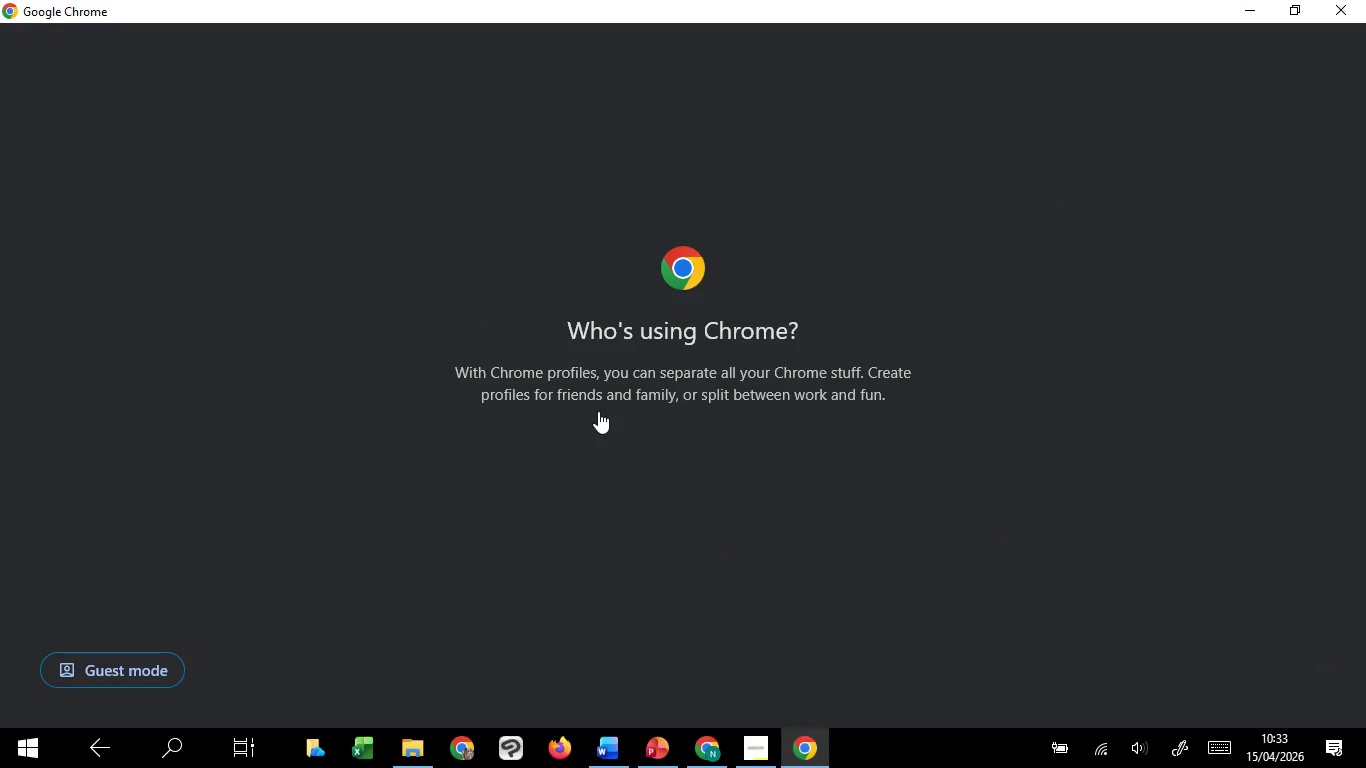 
wait(6.0)
 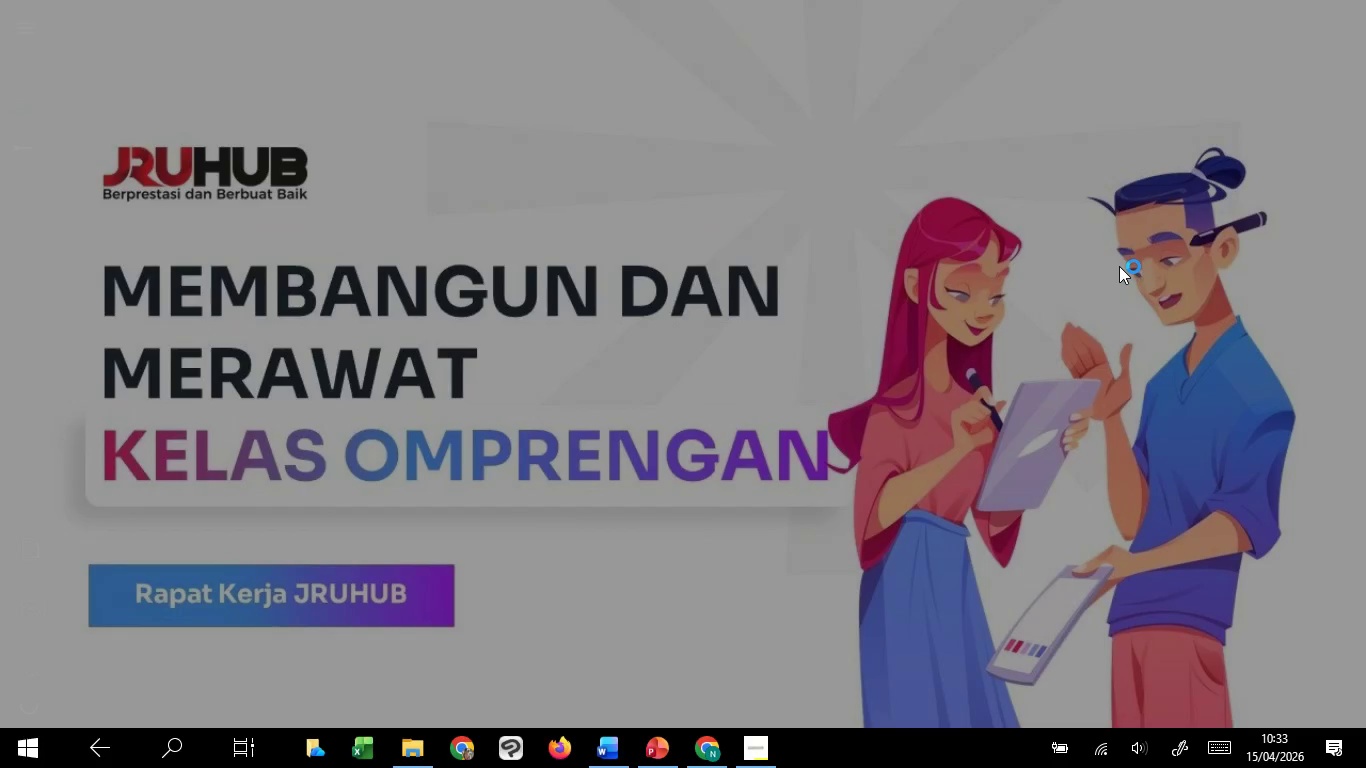 
left_click([212, 347])
 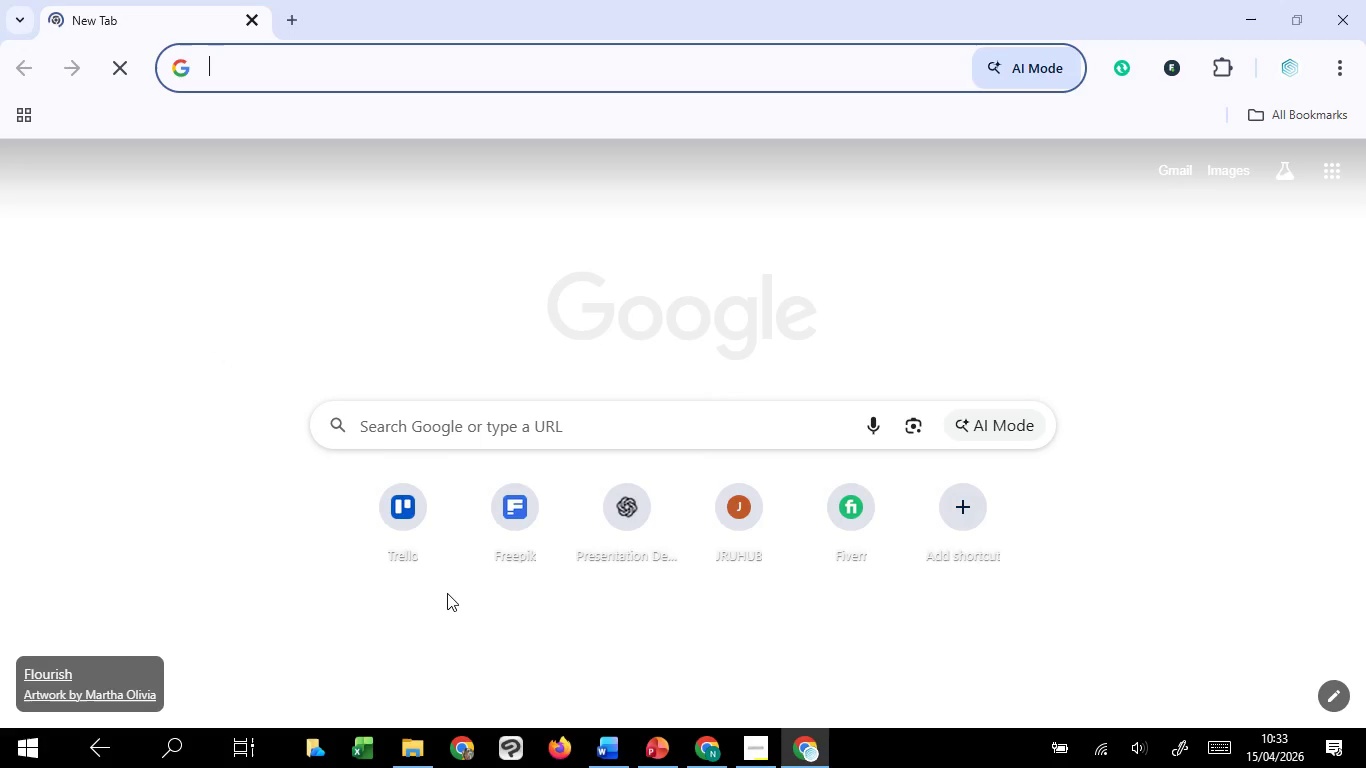 
wait(19.05)
 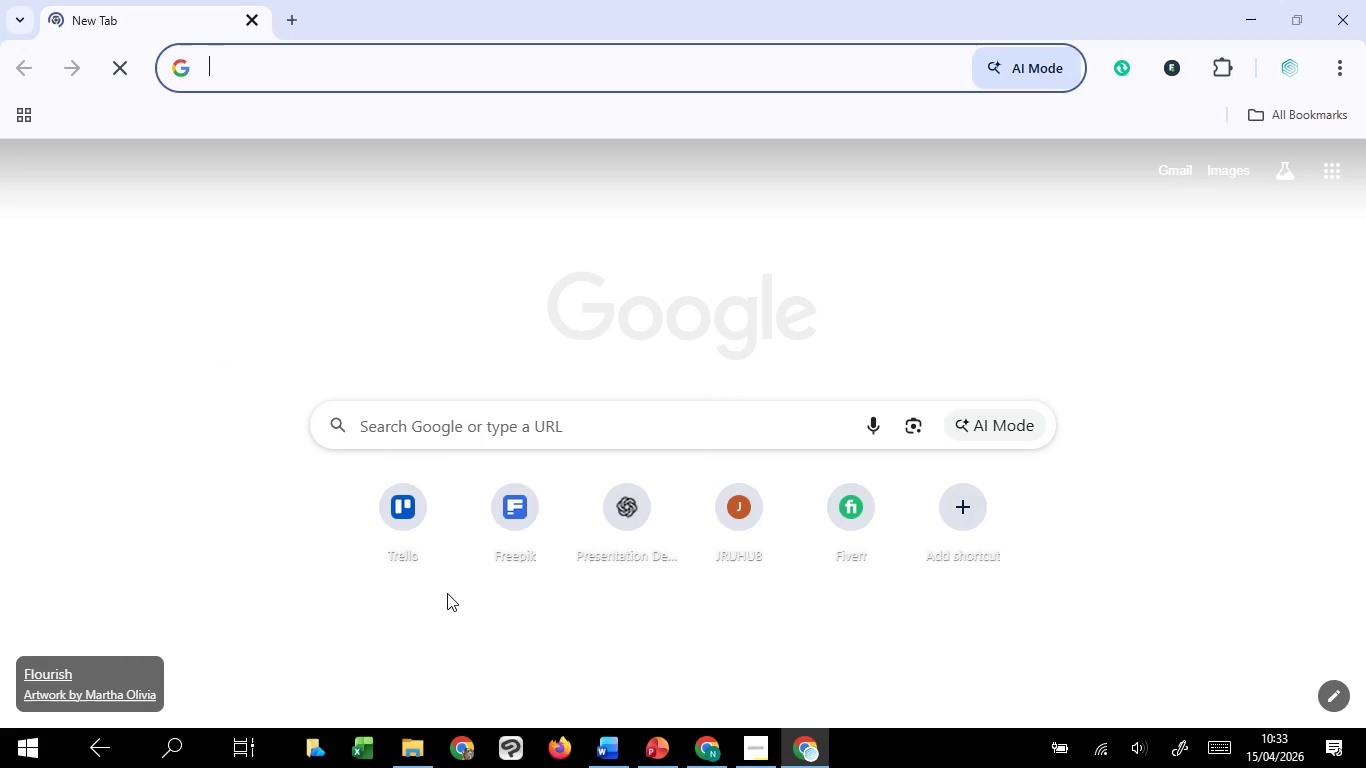 
left_click([515, 500])
 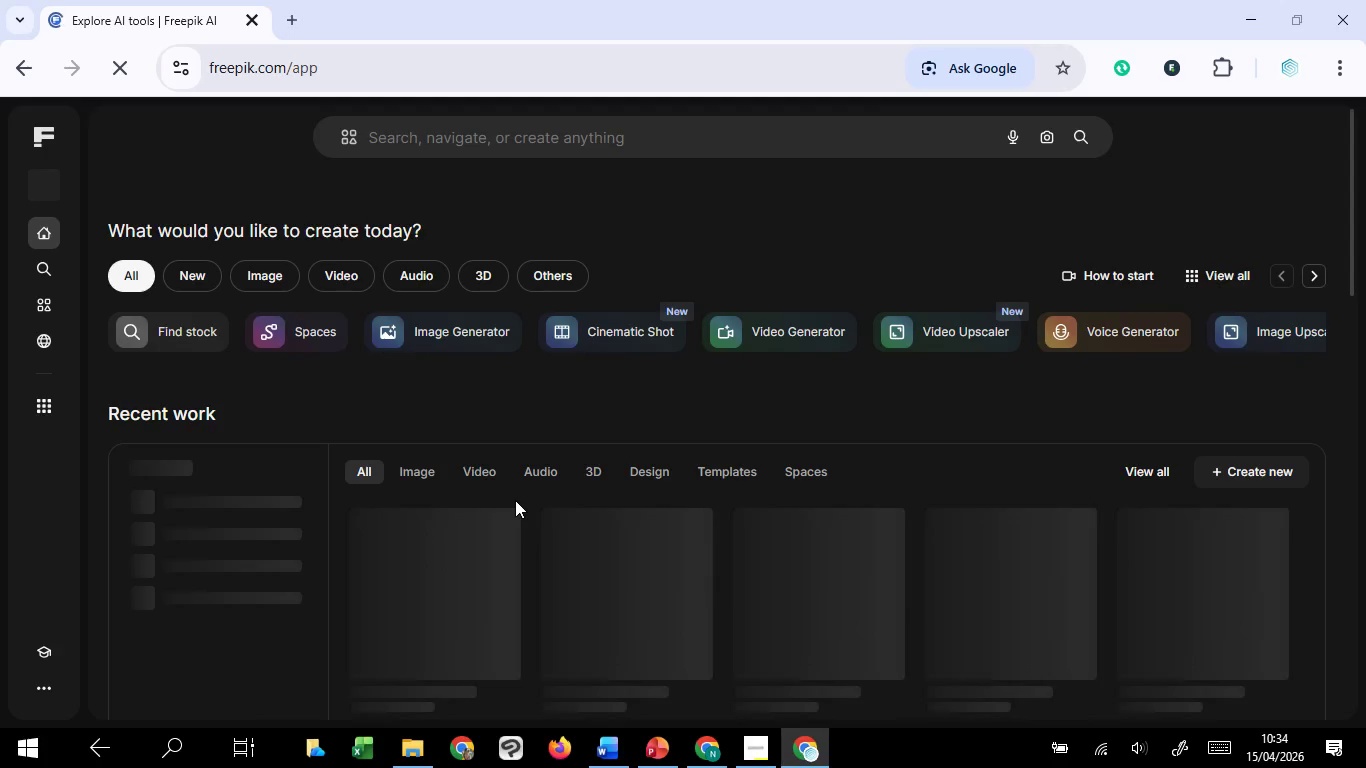 
wait(14.89)
 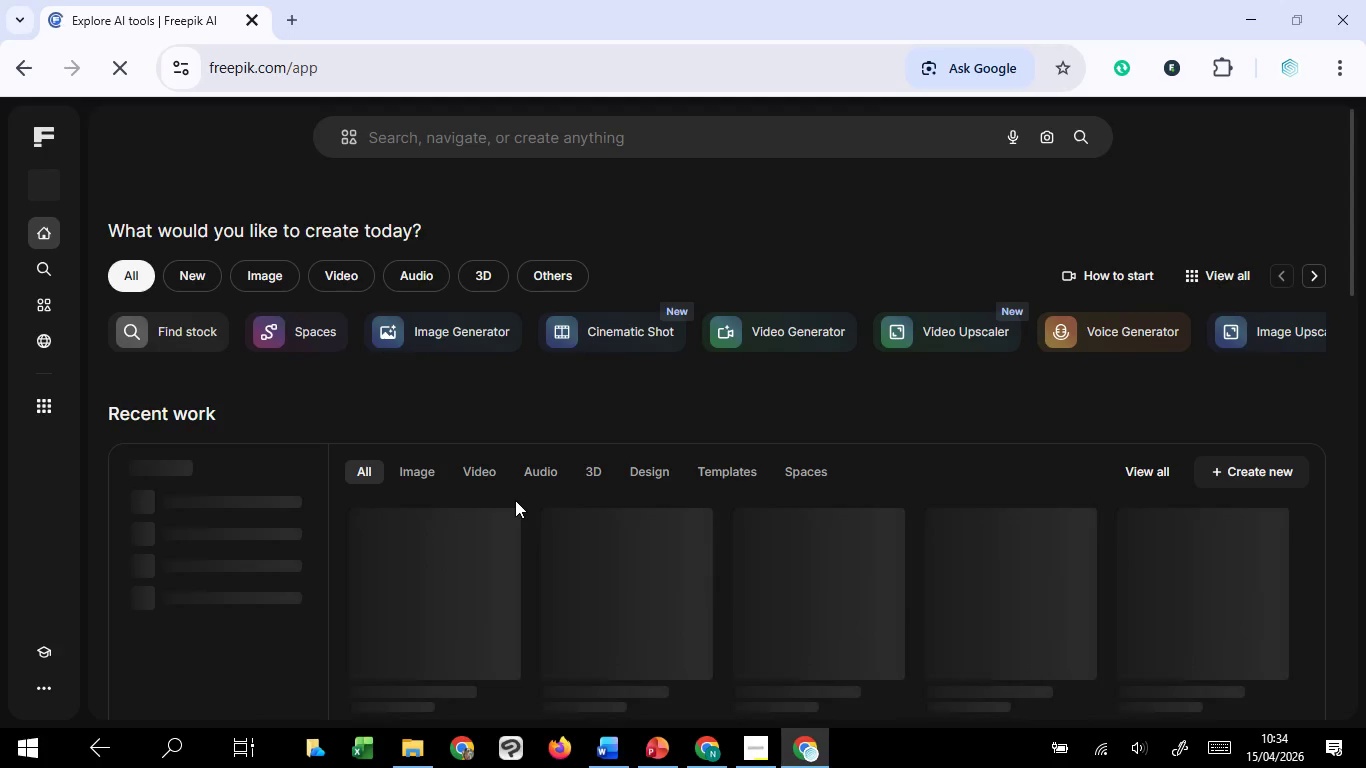 
hold_key(key=ControlLeft, duration=0.64)
 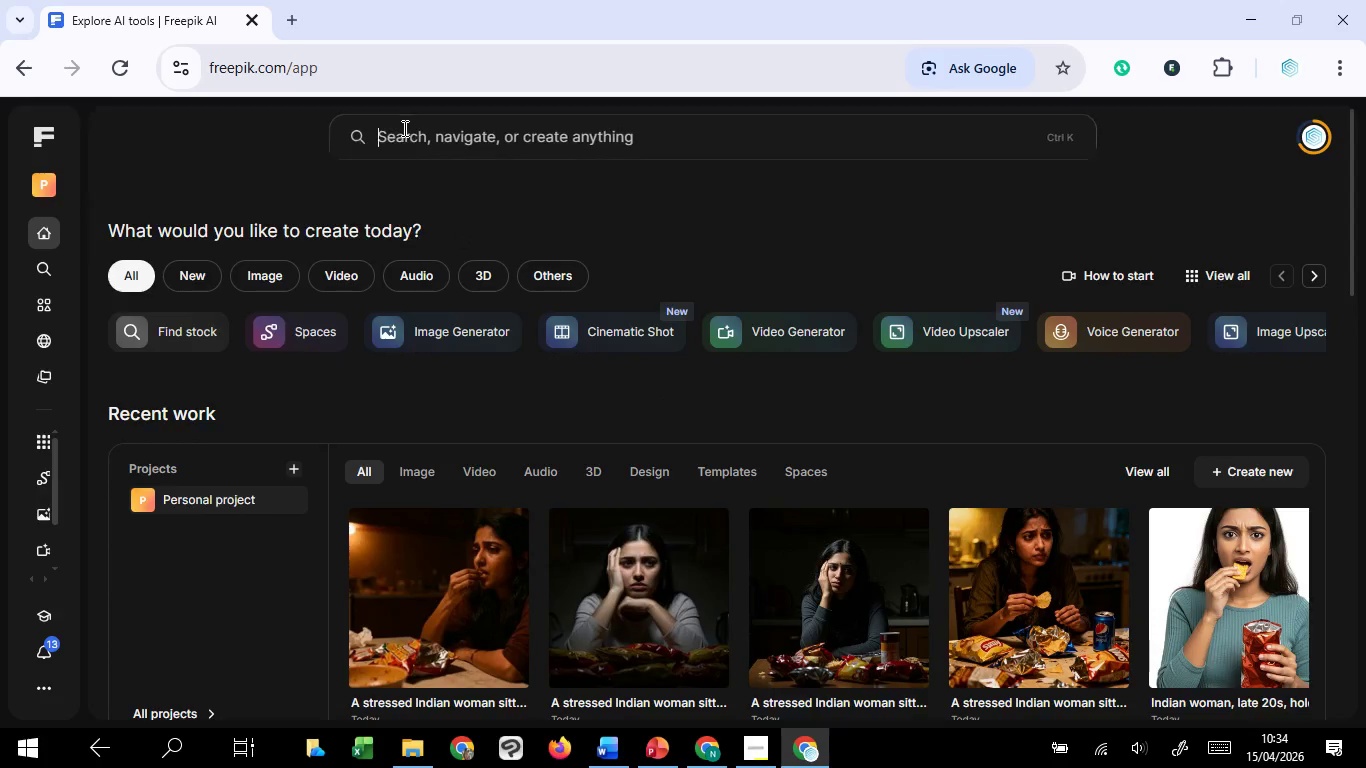 
left_click([403, 128])
 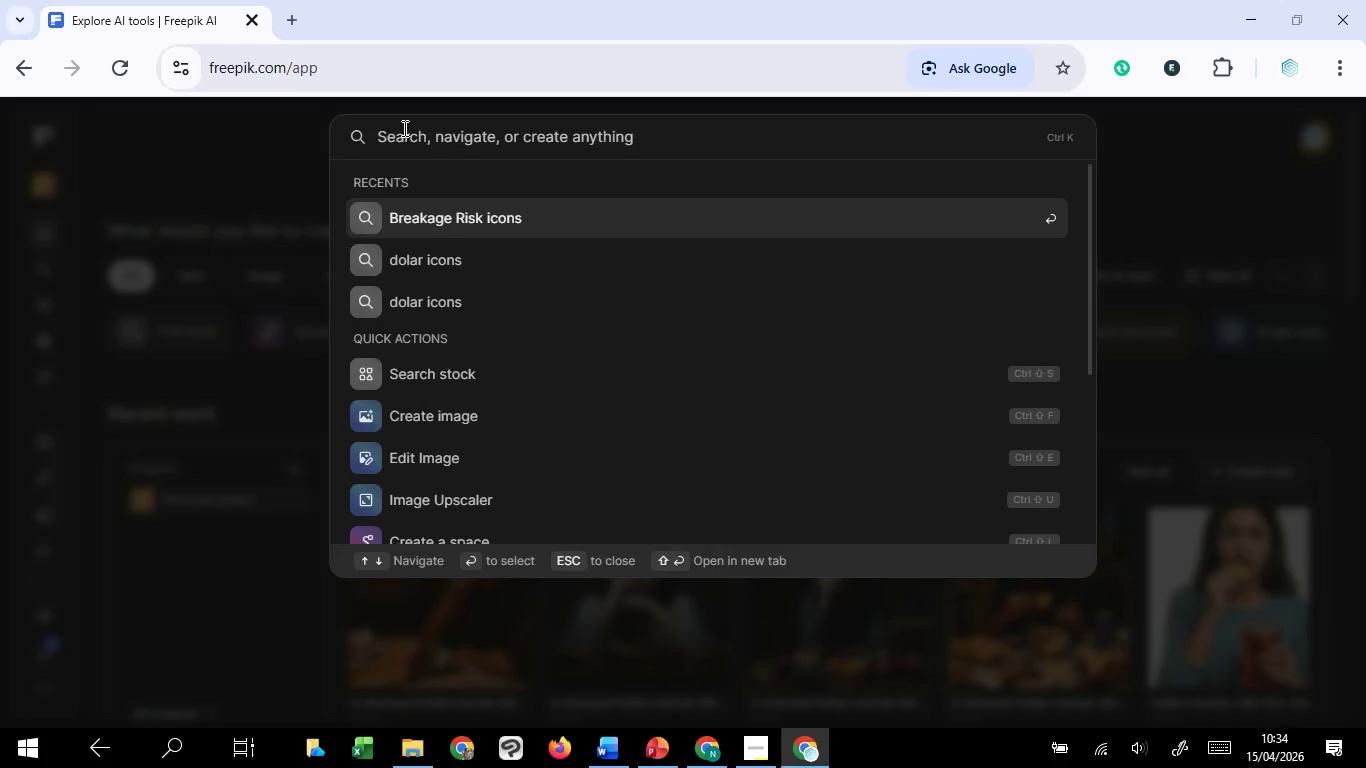 
key(Control+V)
 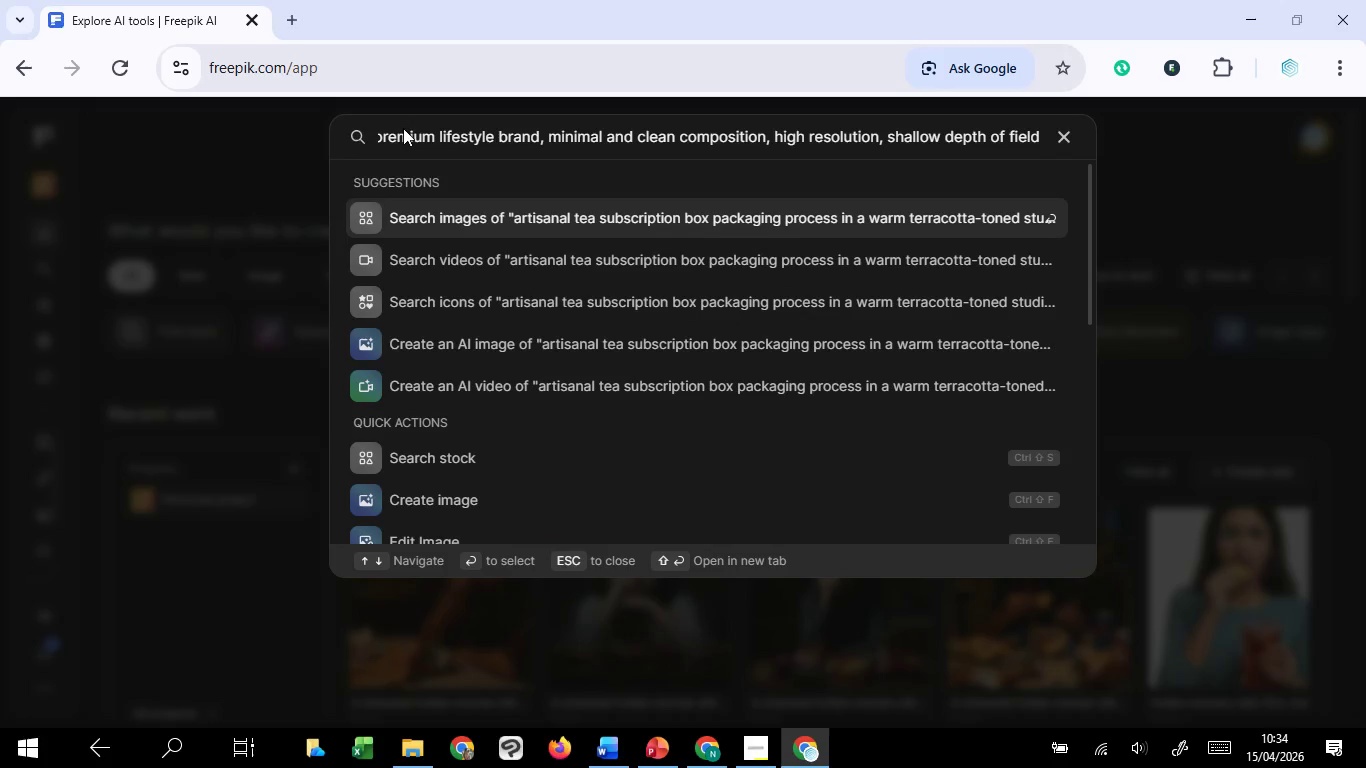 
key(Enter)
 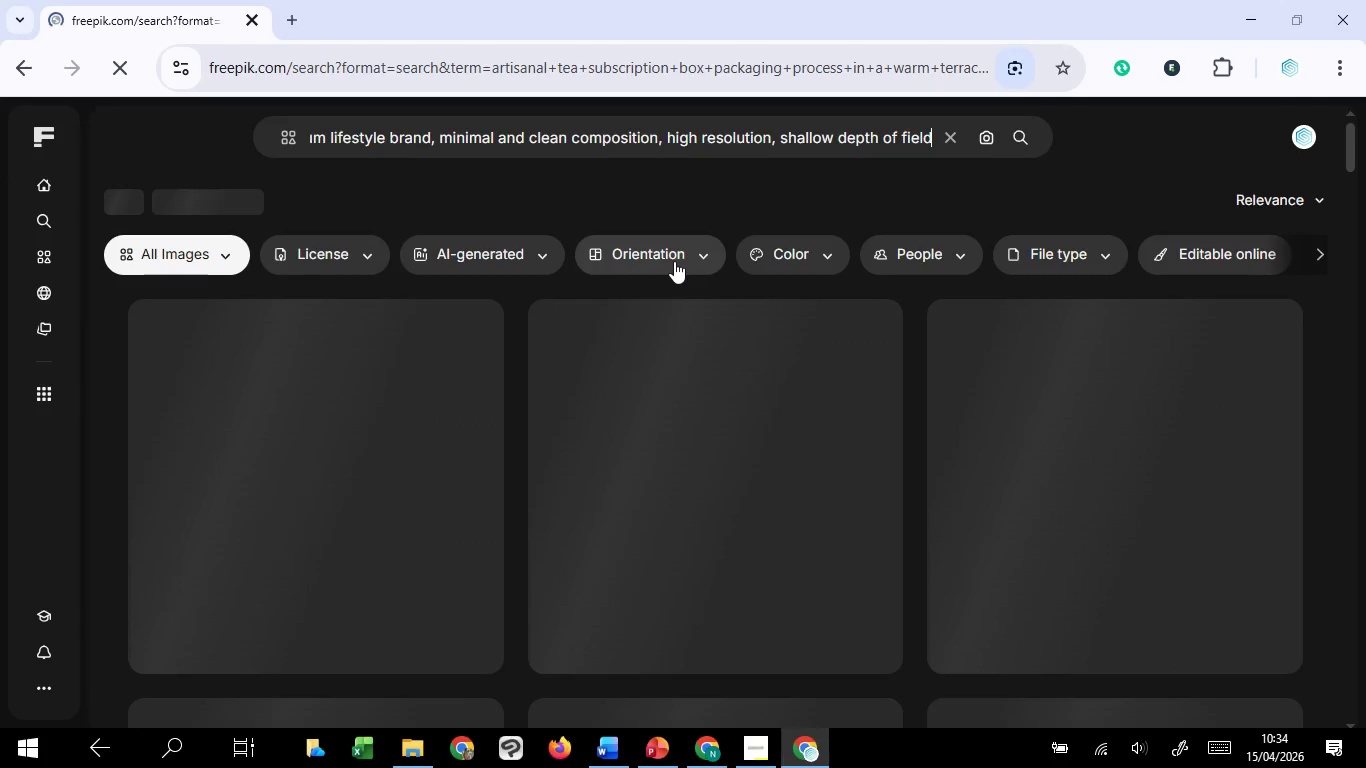 
left_click([674, 261])
 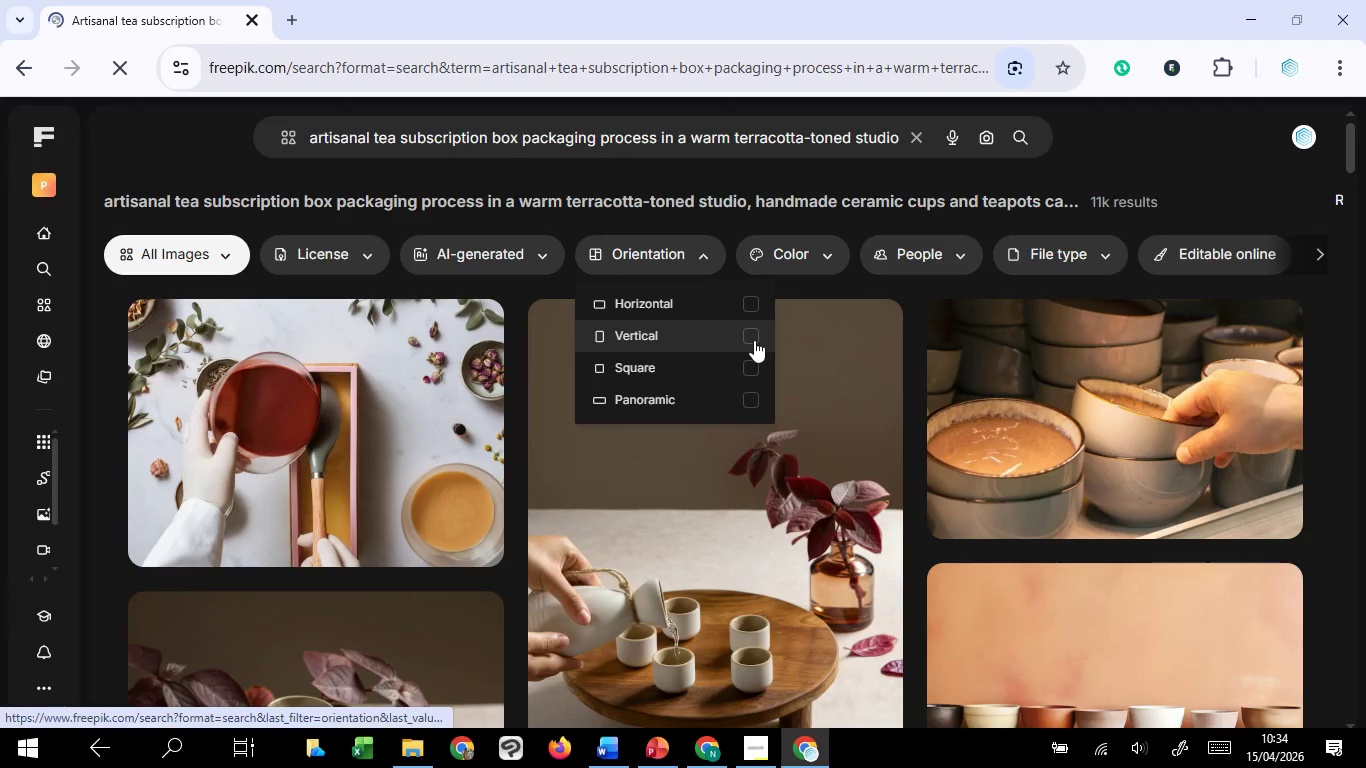 
left_click([754, 340])
 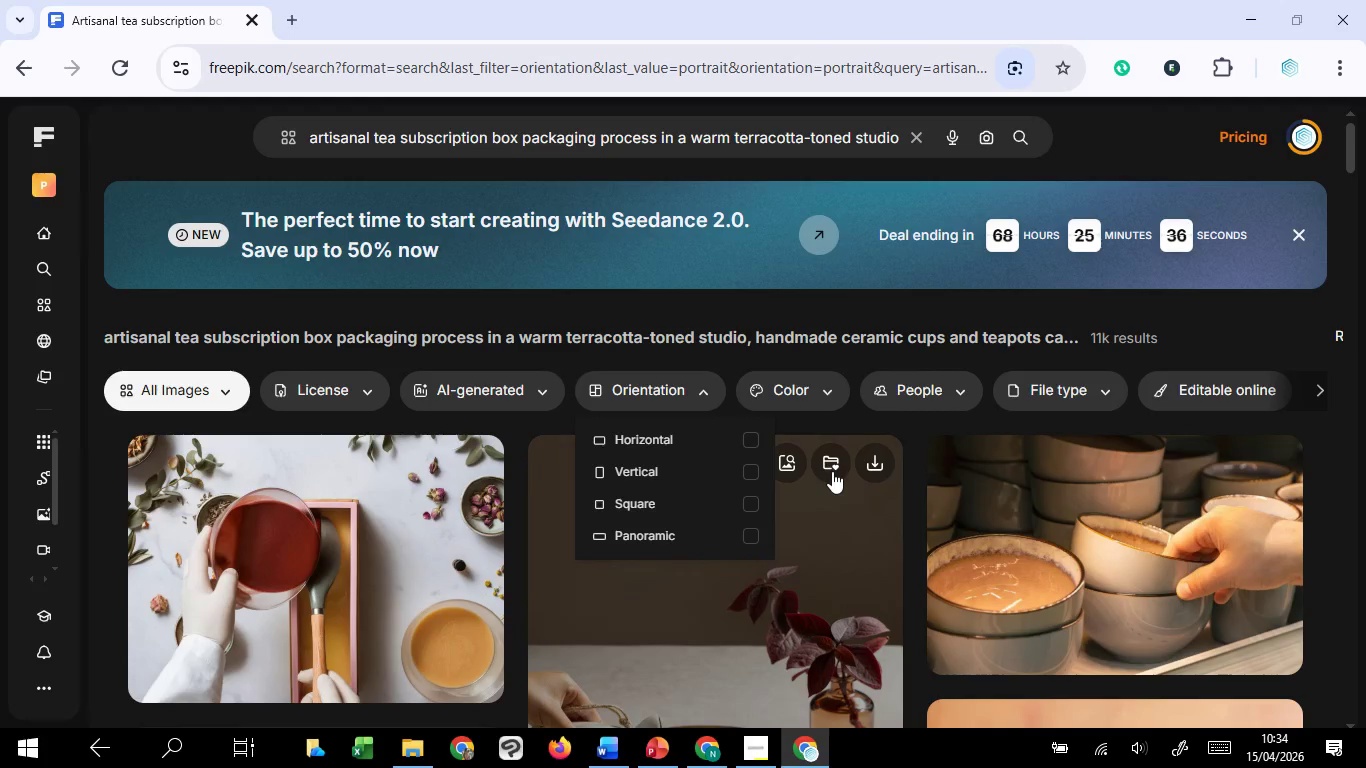 
scroll: coordinate [913, 448], scroll_direction: down, amount: 6.0
 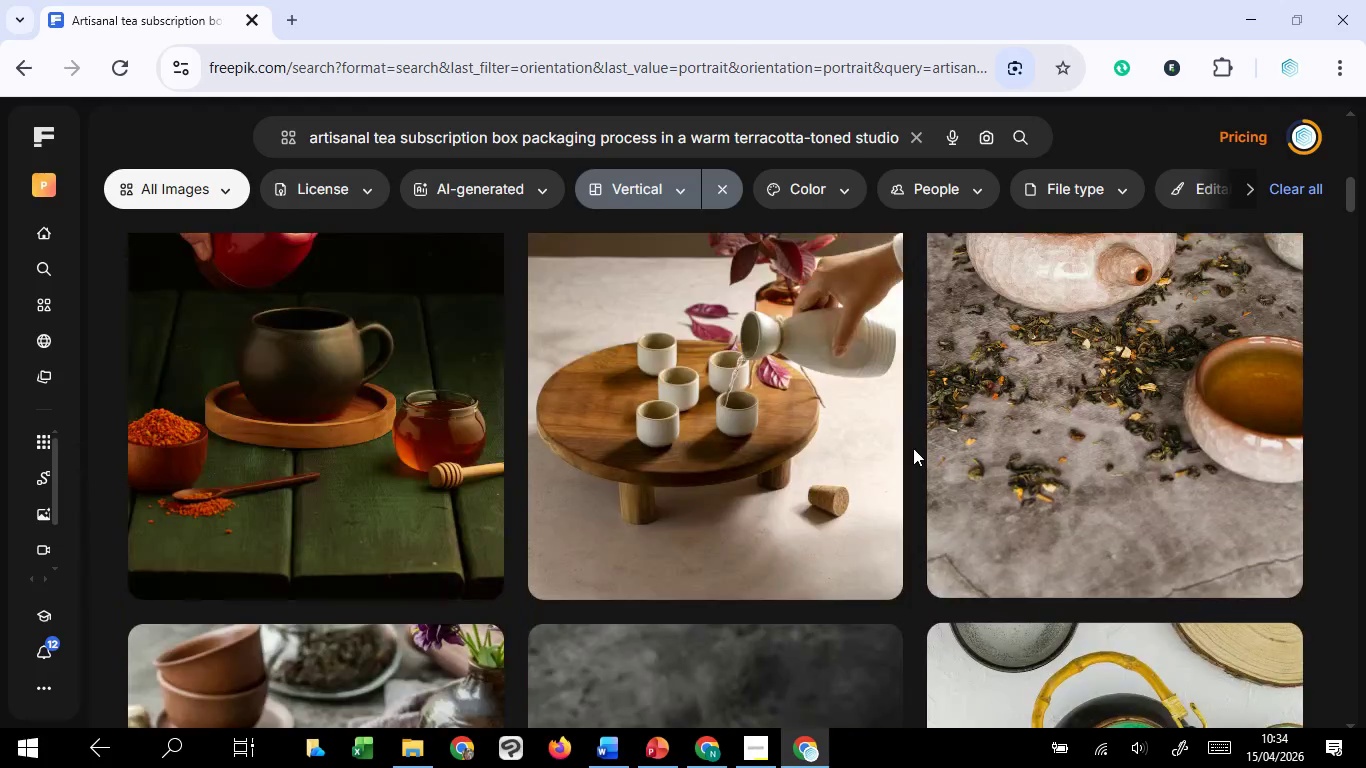 
scroll: coordinate [913, 448], scroll_direction: up, amount: 1.0
 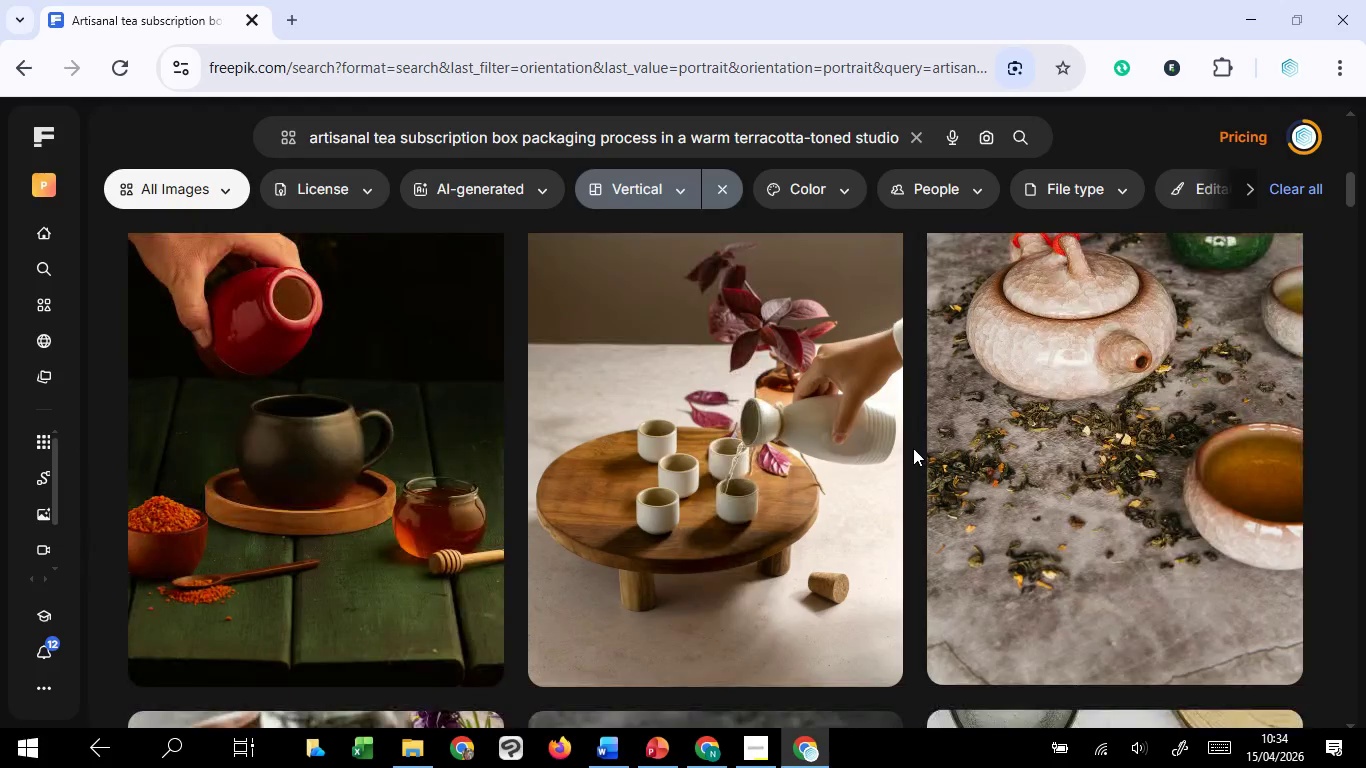 
scroll: coordinate [913, 448], scroll_direction: down, amount: 37.0
 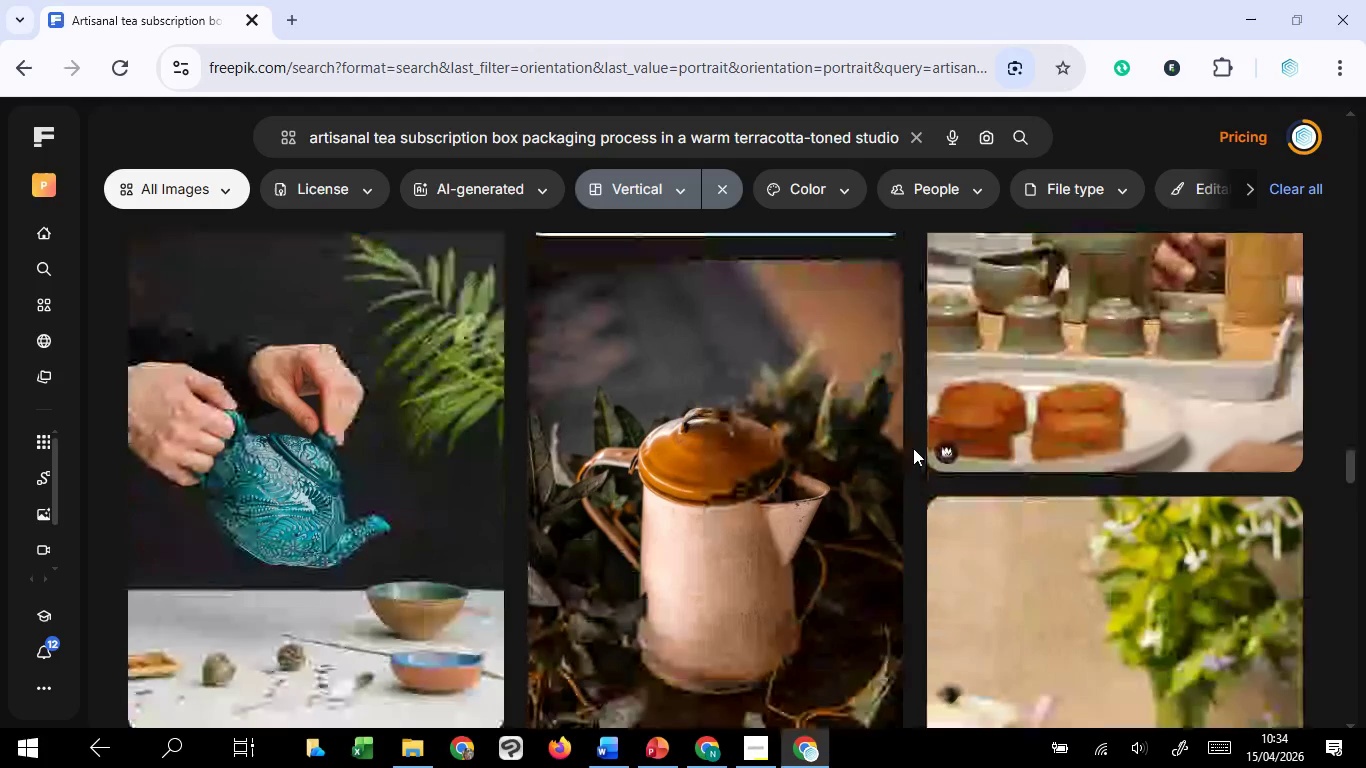 
scroll: coordinate [1176, 375], scroll_direction: up, amount: 3.0
 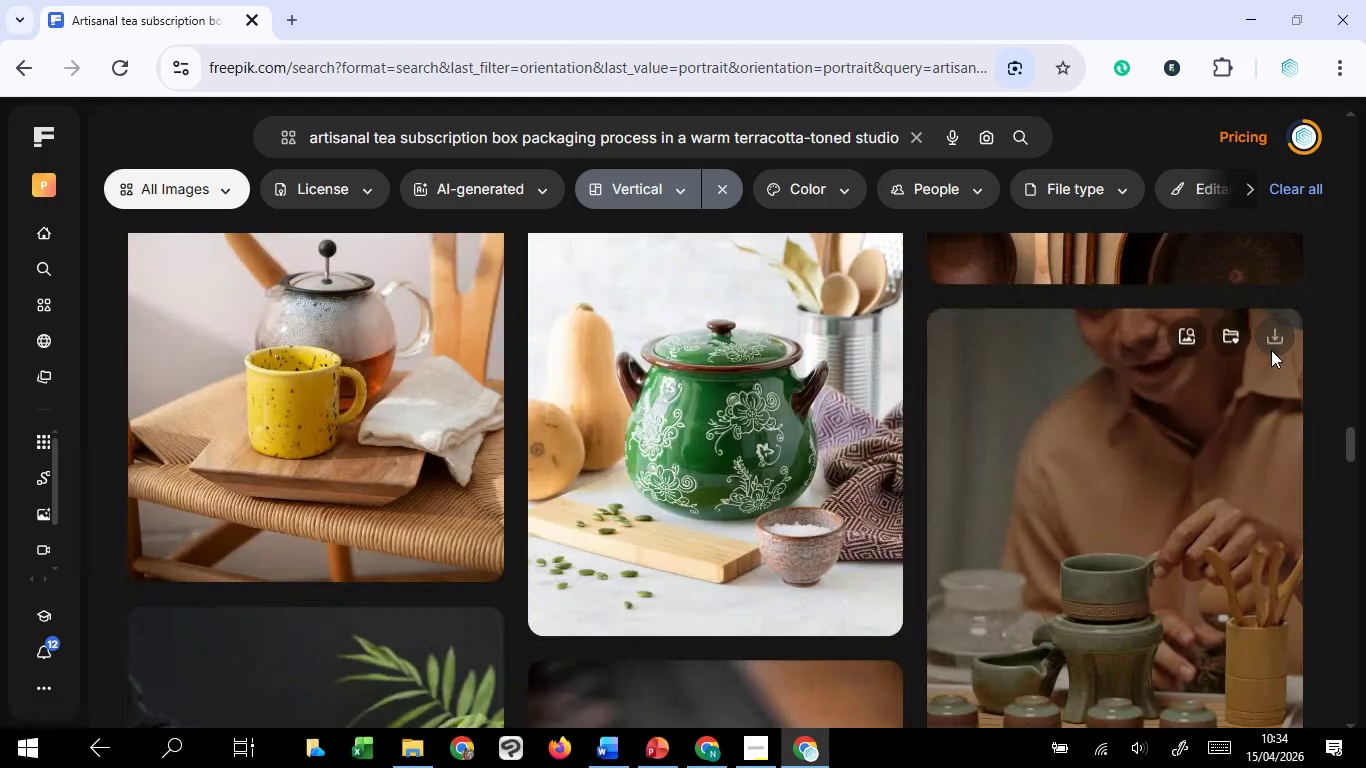 
left_click([1271, 350])
 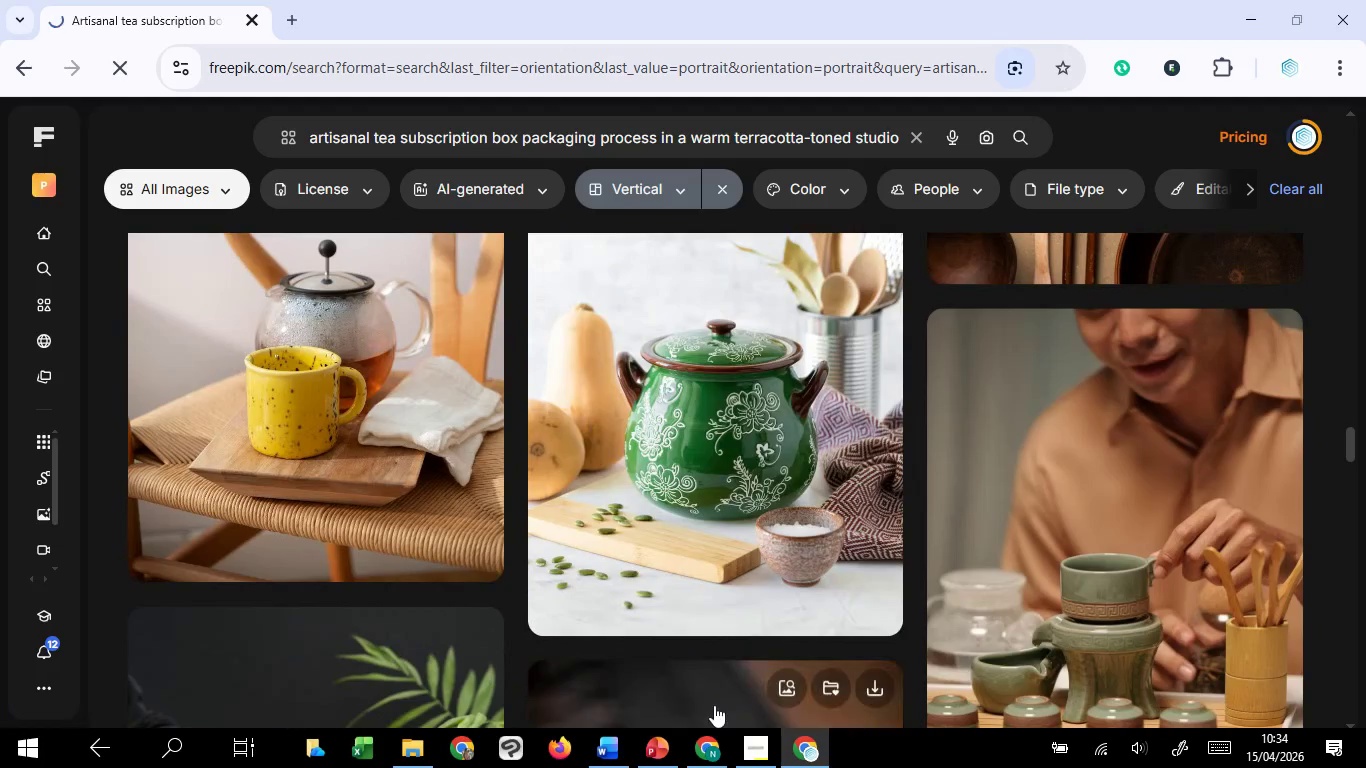 
mouse_move([669, 748])
 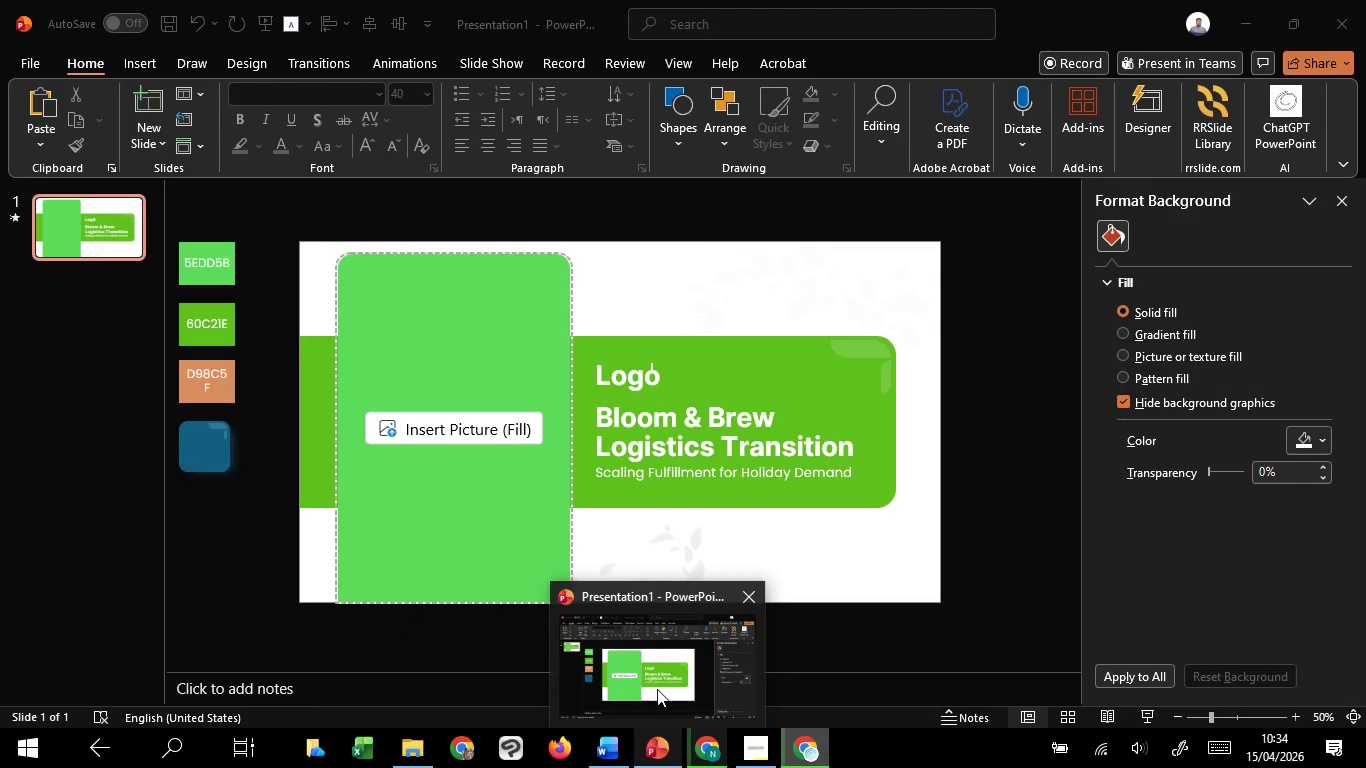 
left_click([657, 689])
 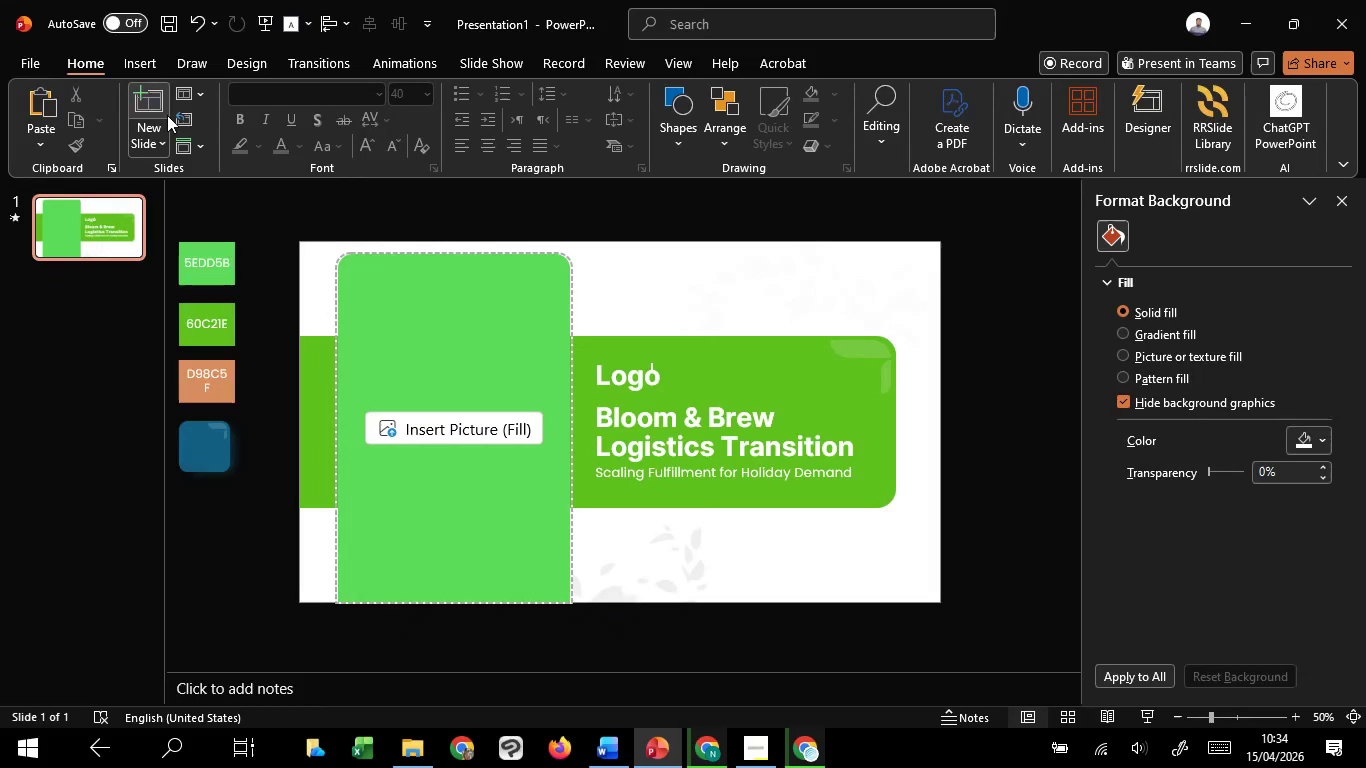 
left_click([167, 115])
 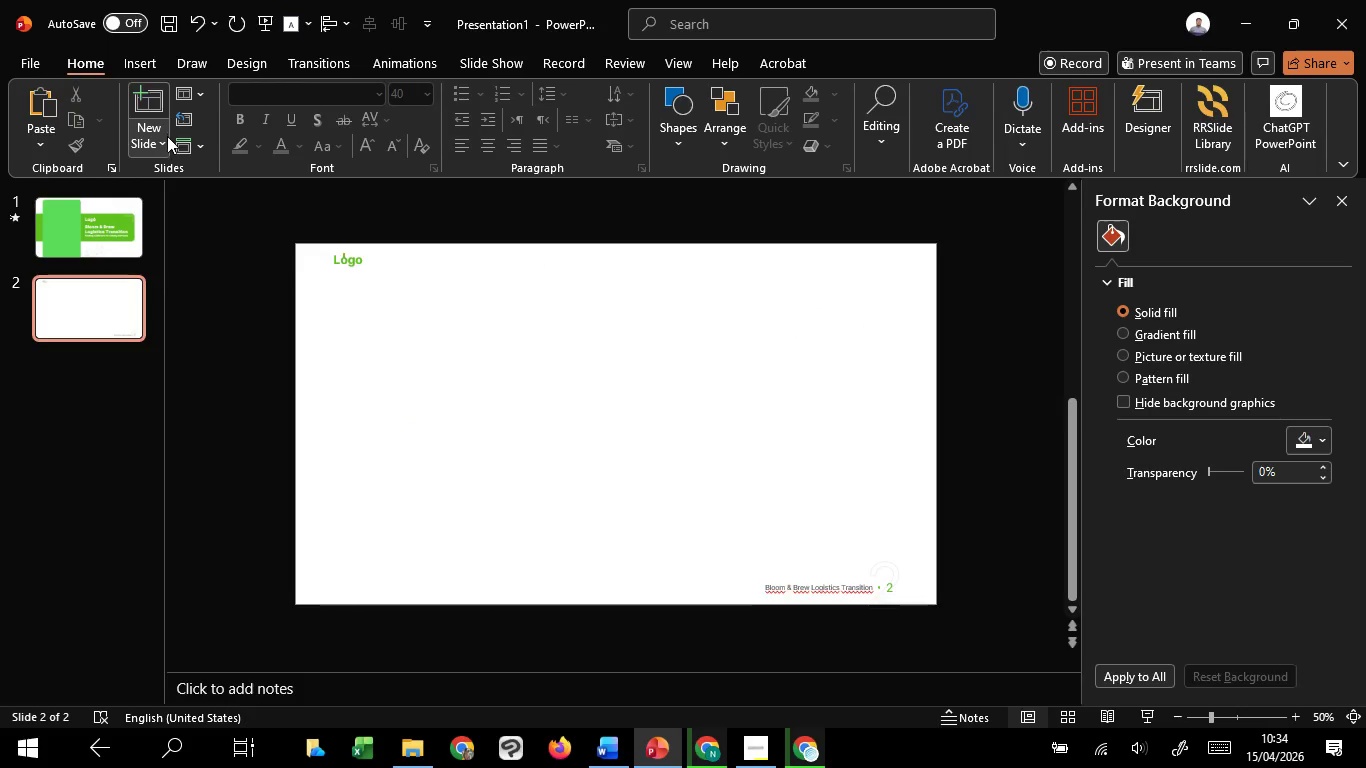 
left_click([167, 136])
 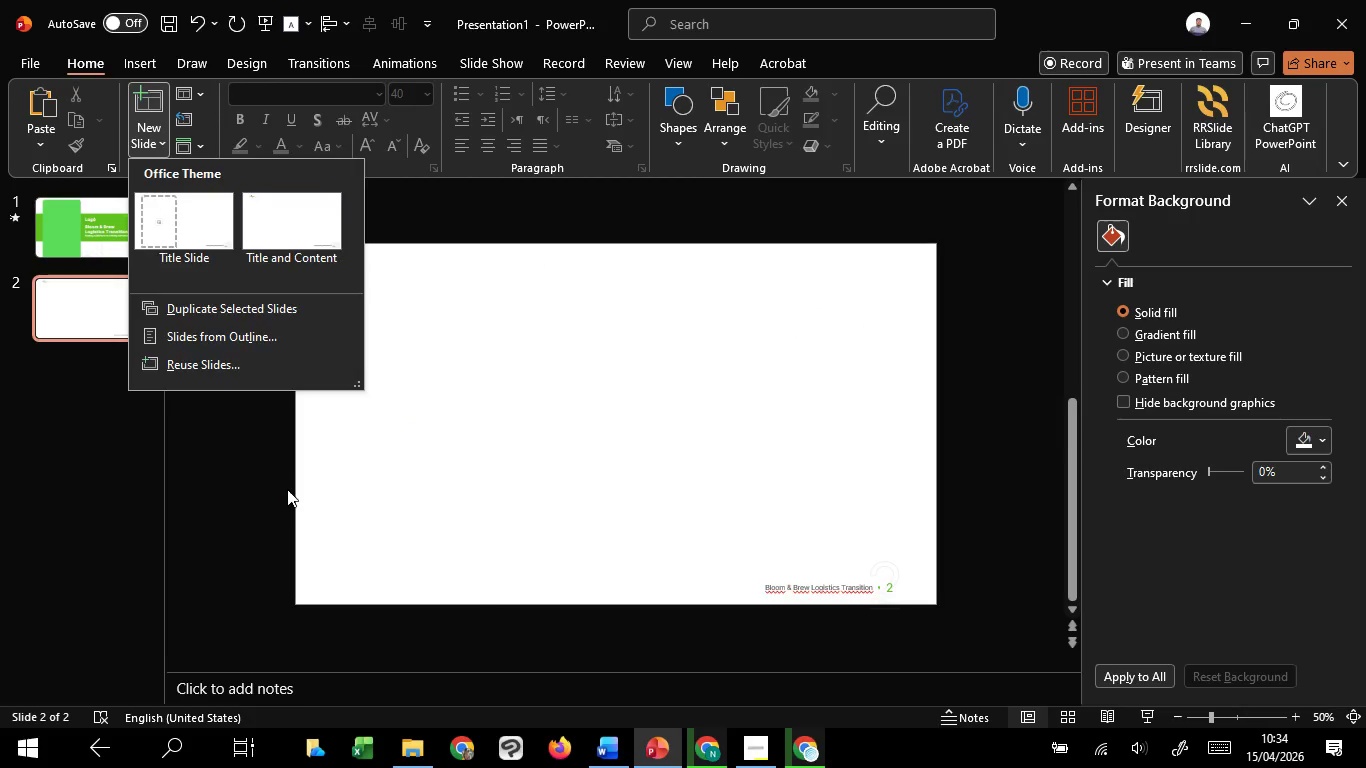 
left_click([287, 489])
 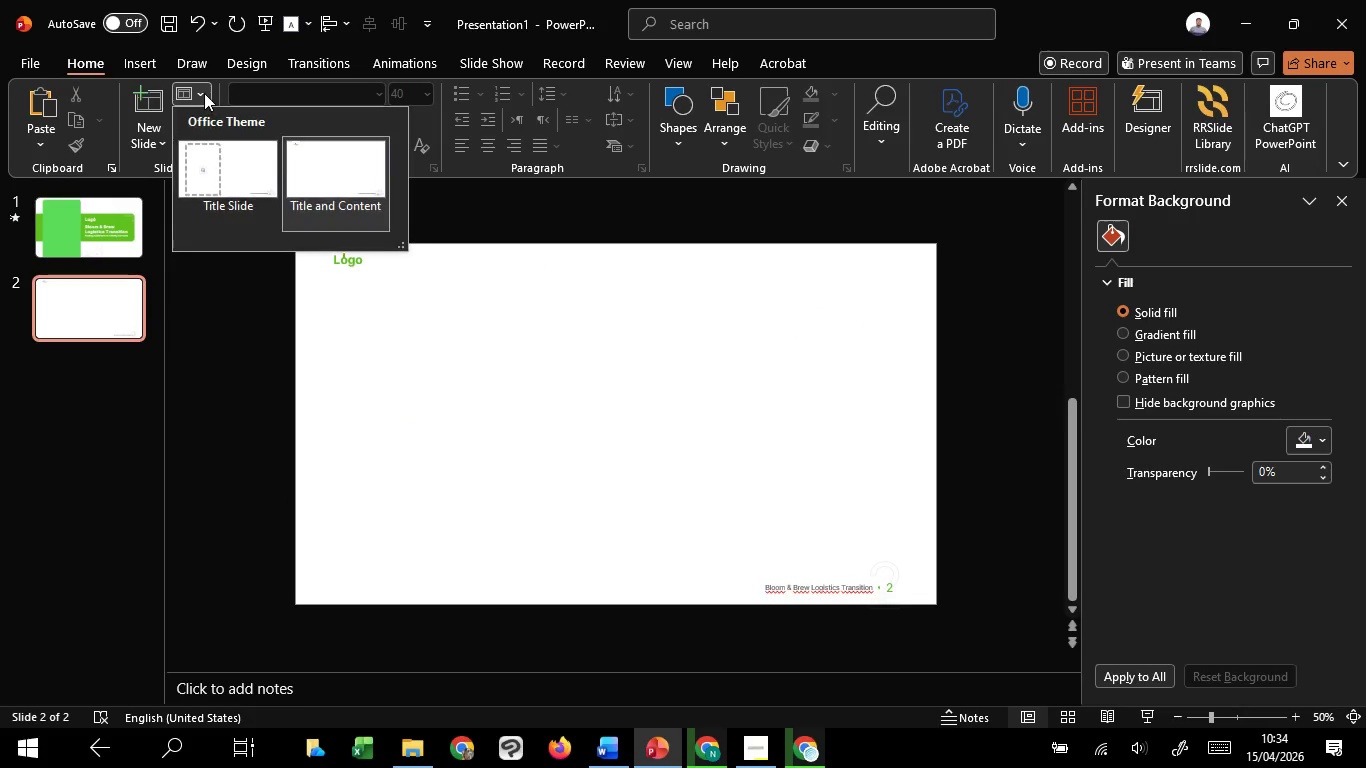 
left_click([204, 93])
 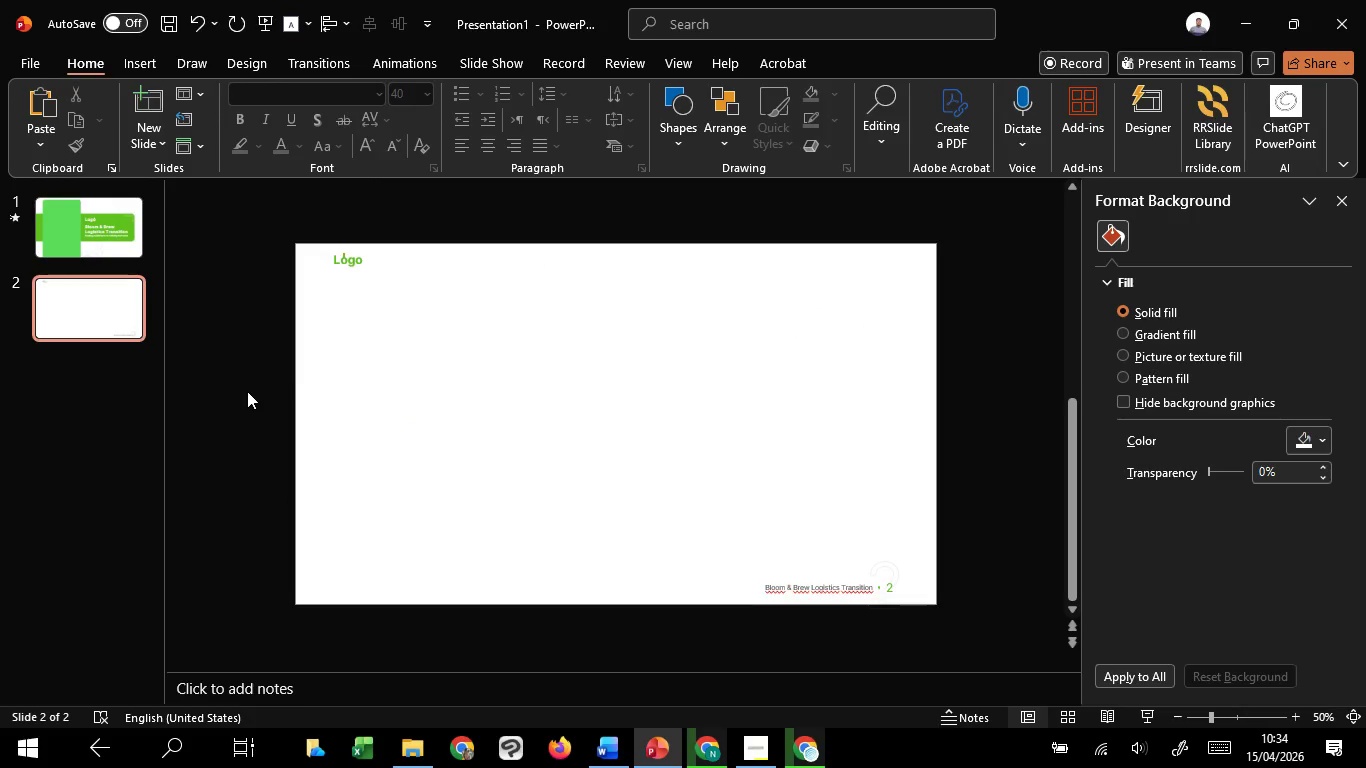 
left_click([247, 391])
 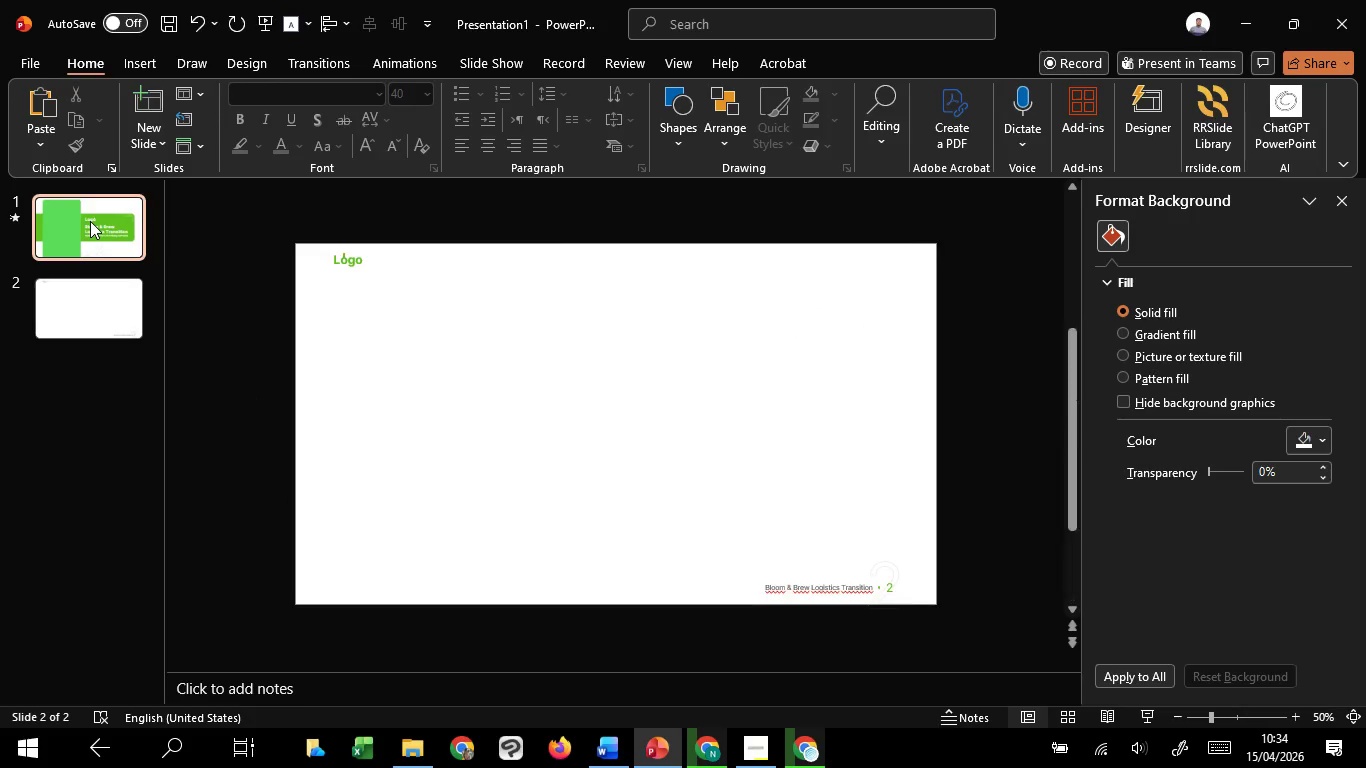 
left_click([90, 221])
 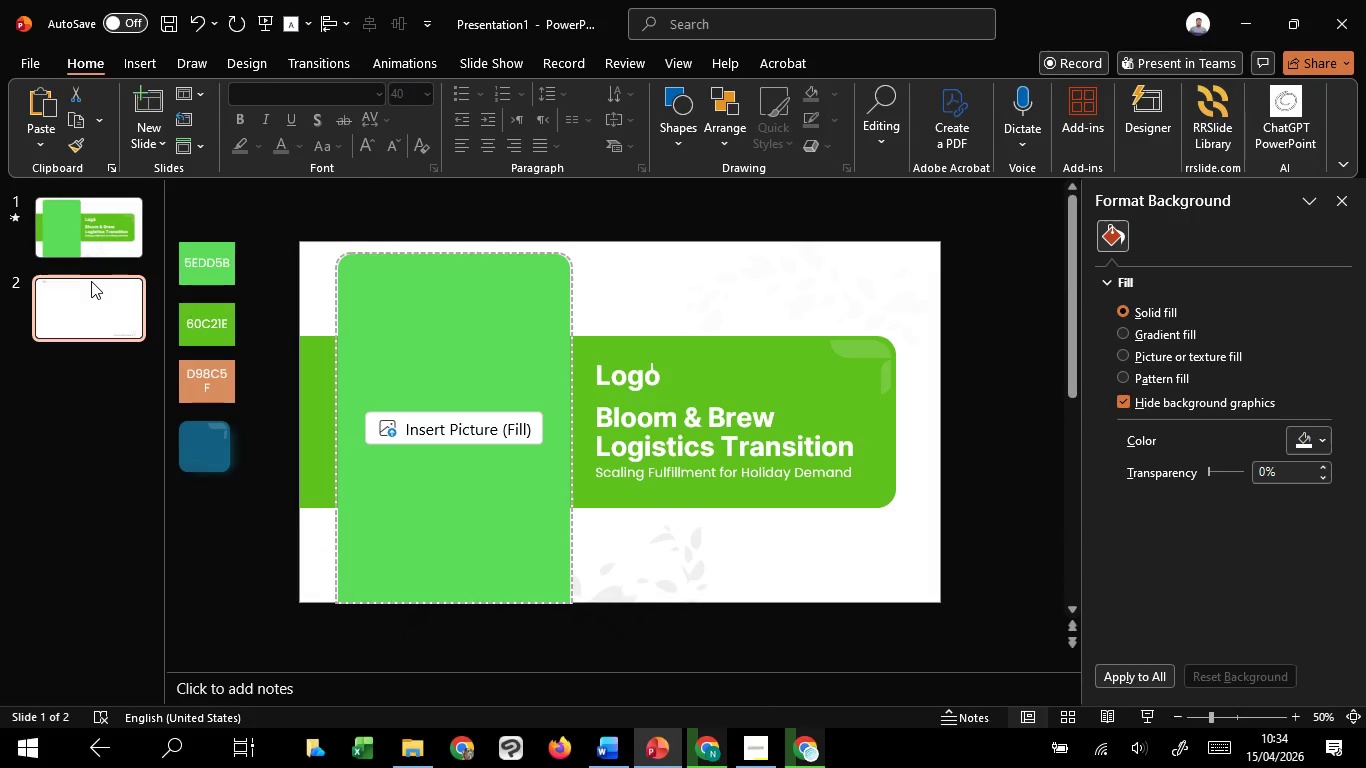 
left_click([91, 281])
 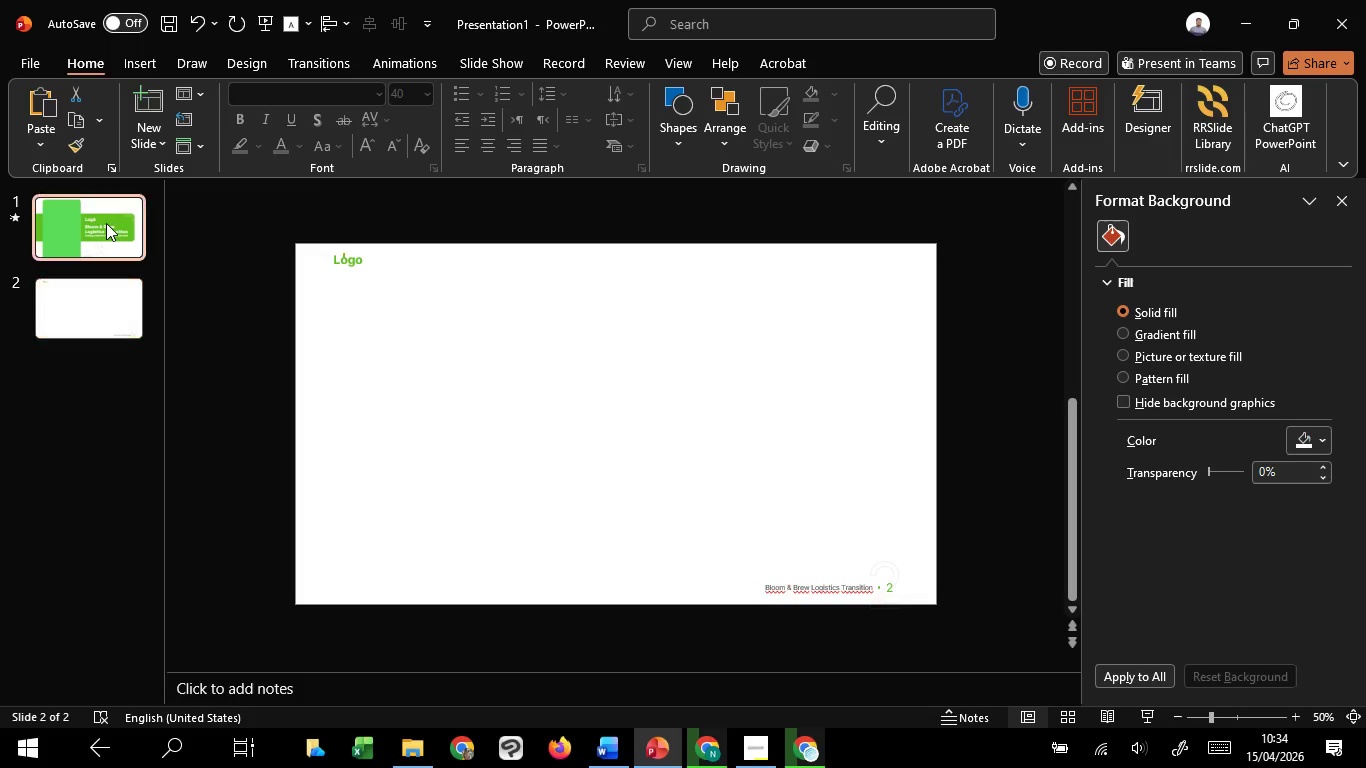 
left_click([106, 223])
 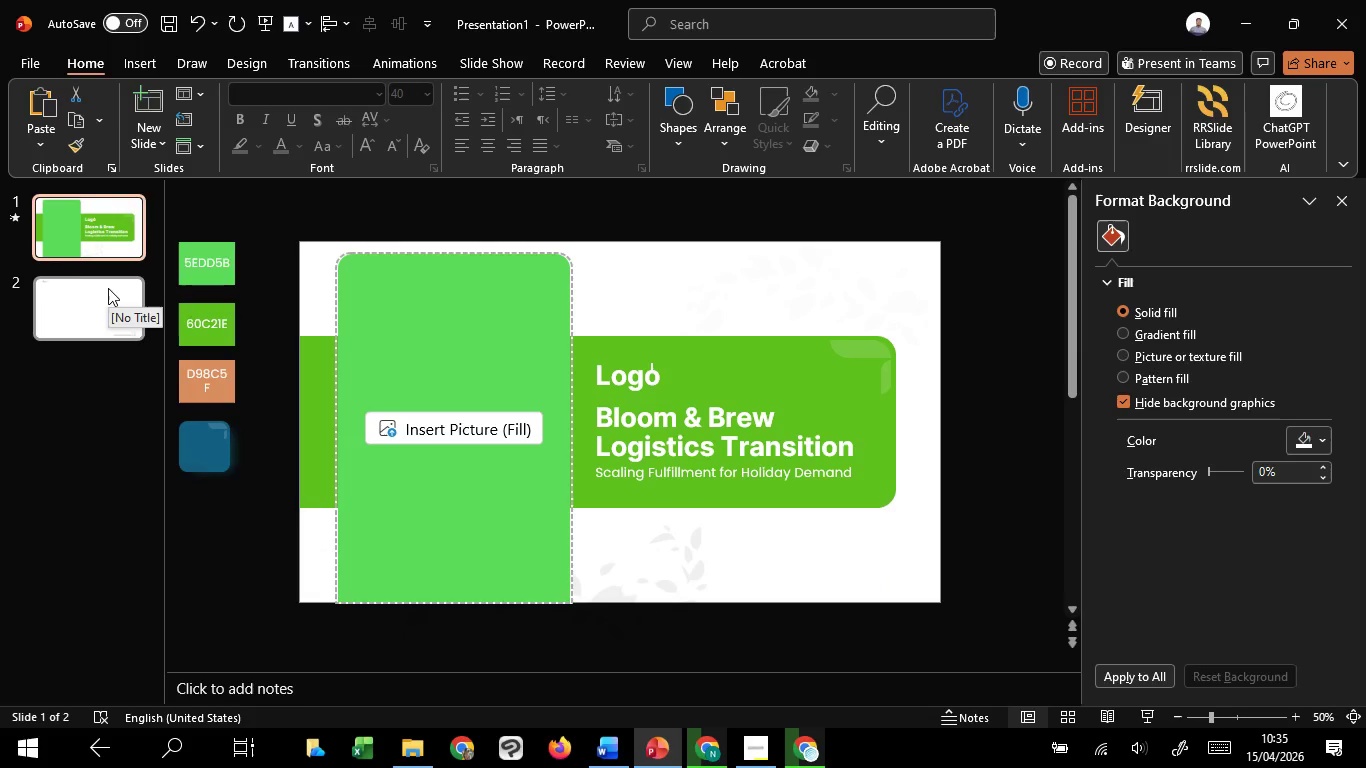 
left_click([108, 288])
 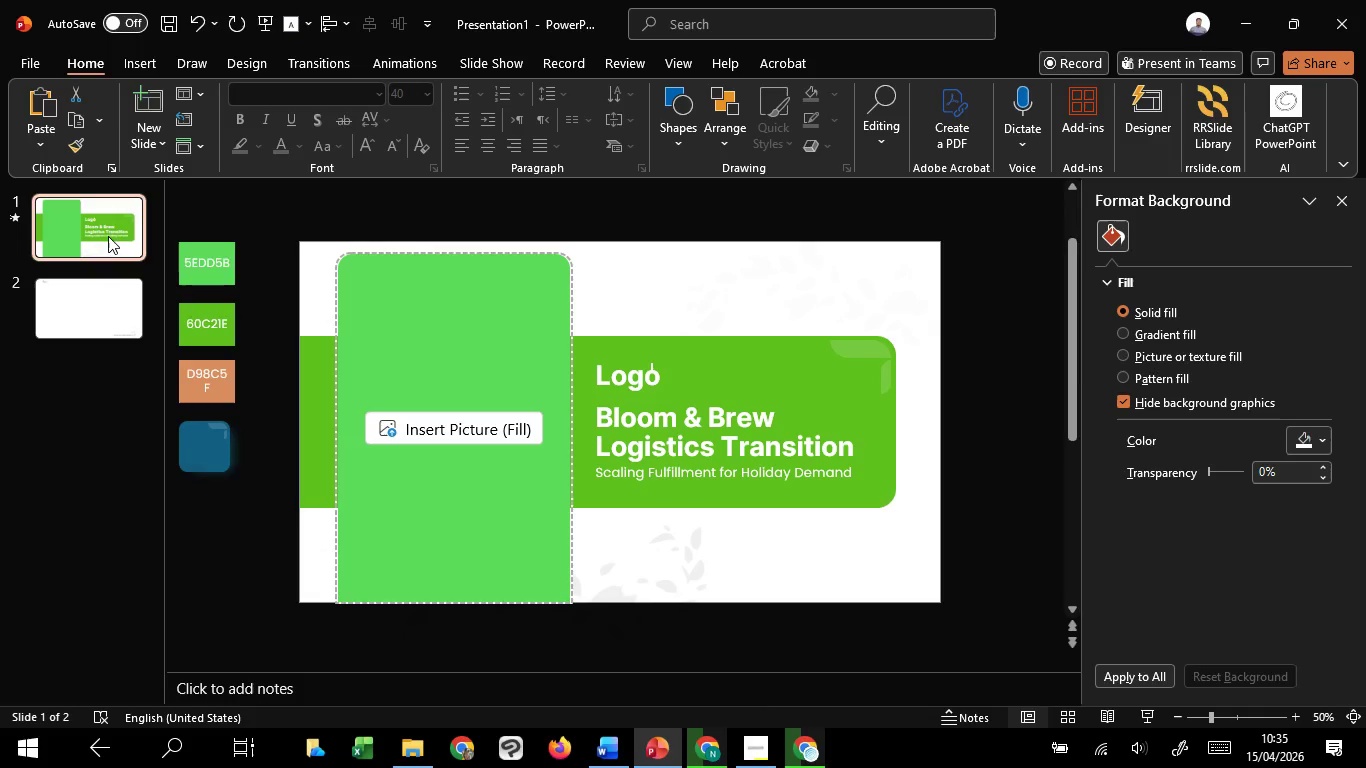 
left_click([108, 236])
 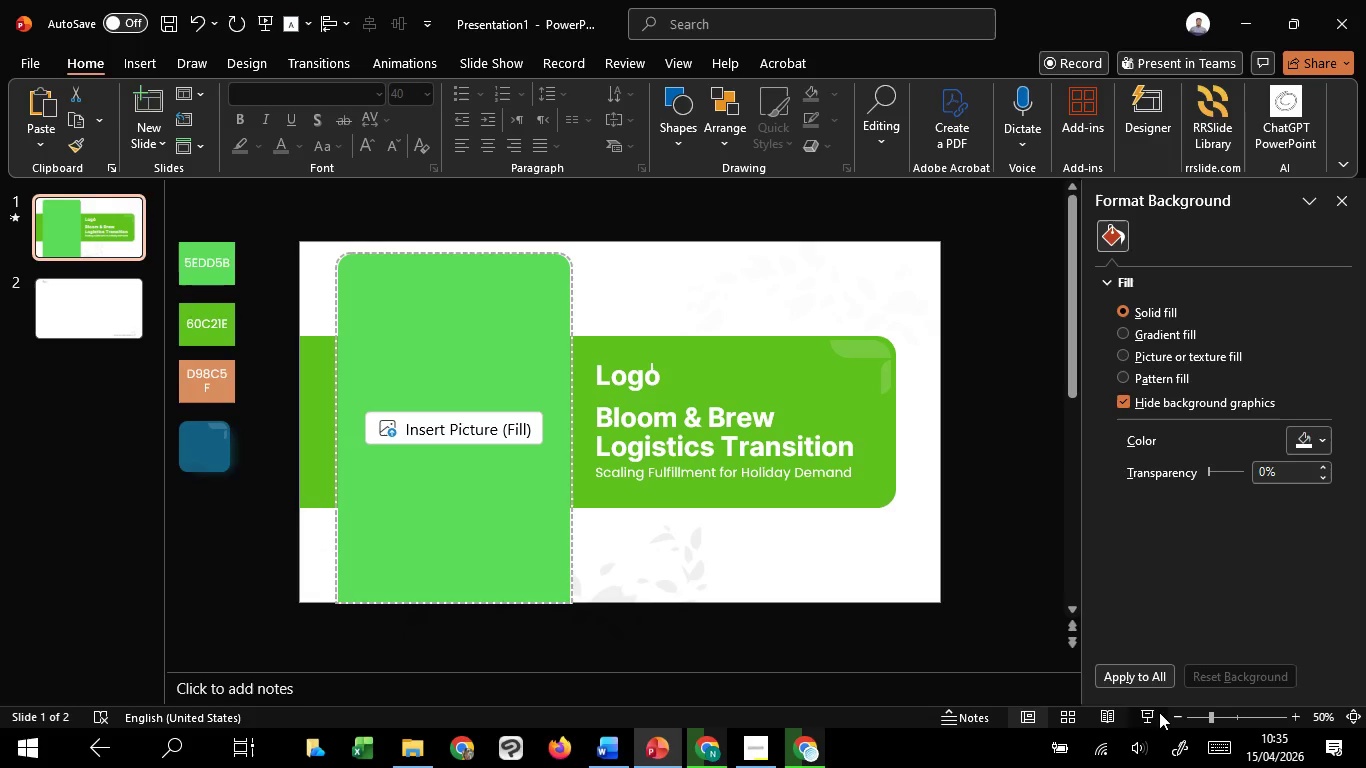 
left_click([1159, 712])
 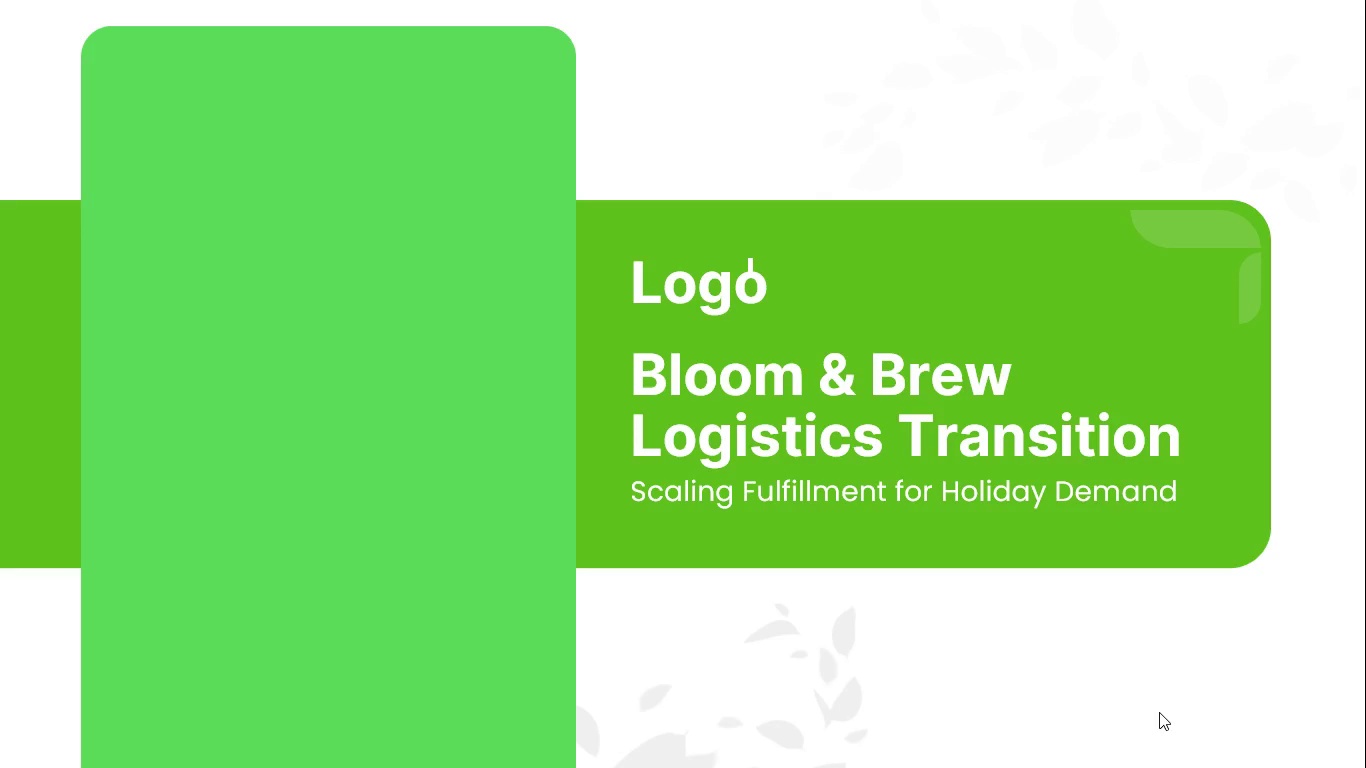 
left_click([1159, 712])
 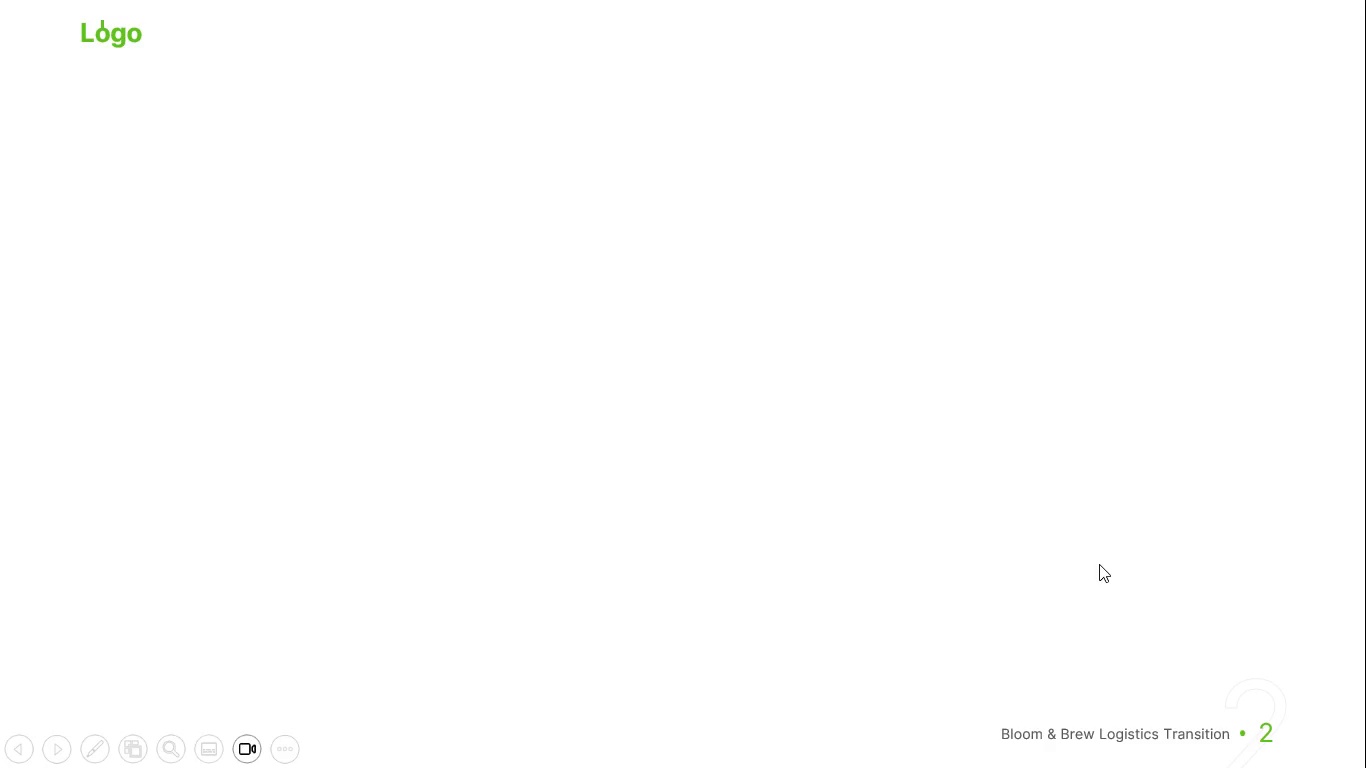 
key(Escape)
 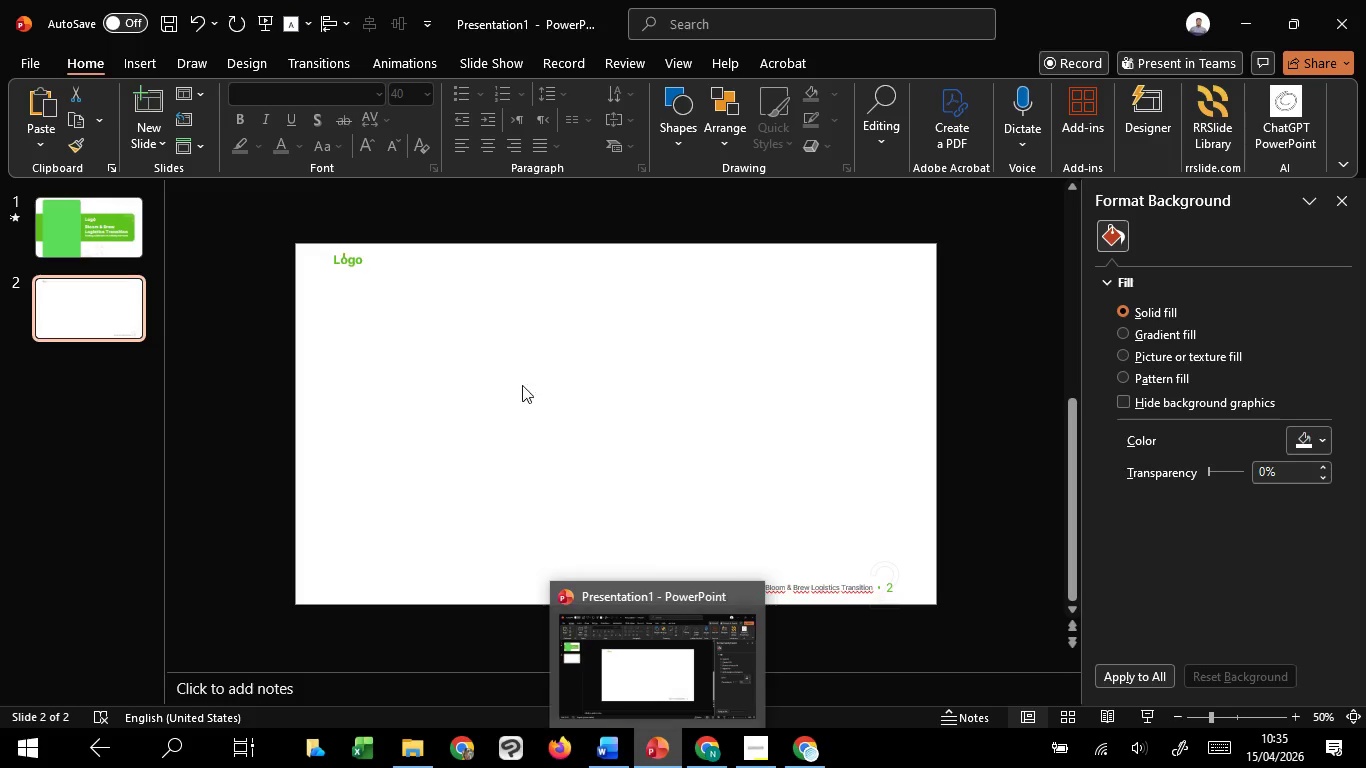 
wait(30.88)
 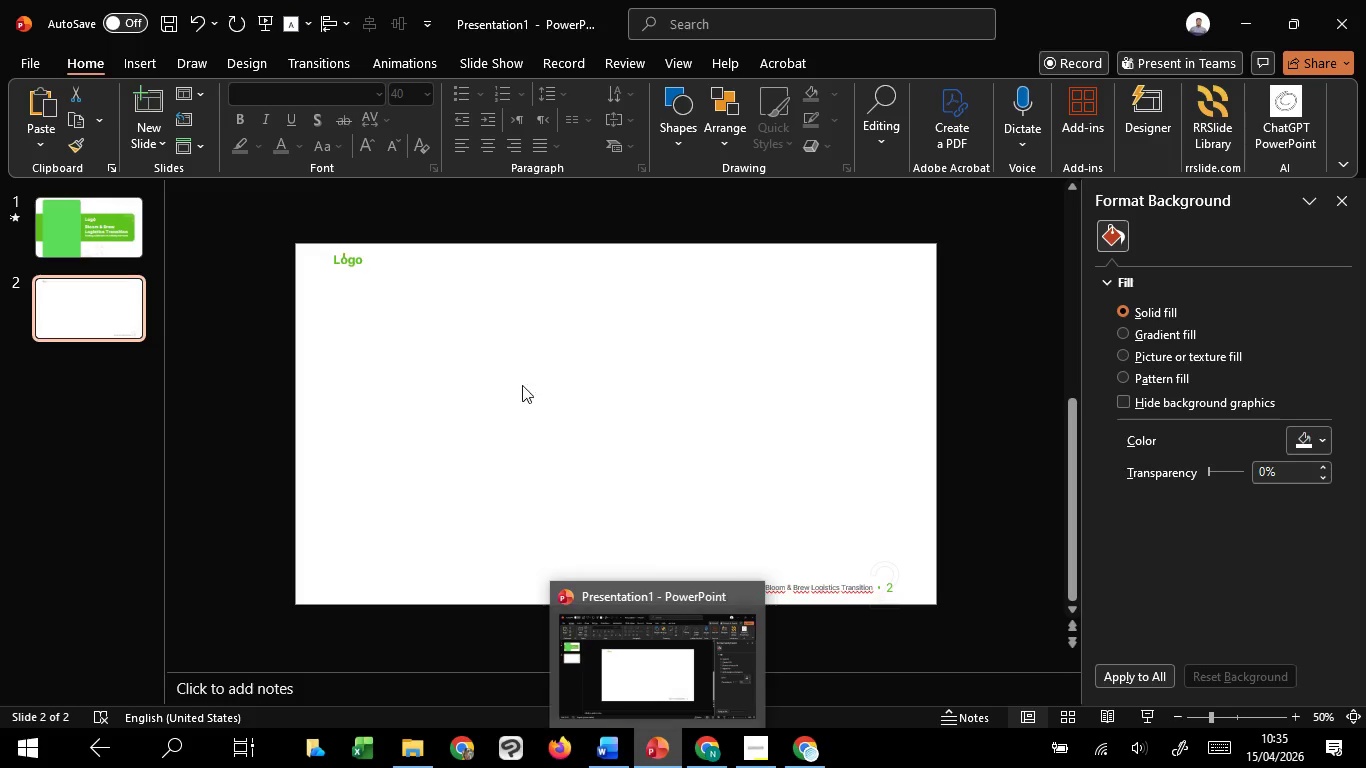 
scroll: coordinate [407, 442], scroll_direction: up, amount: 1.0
 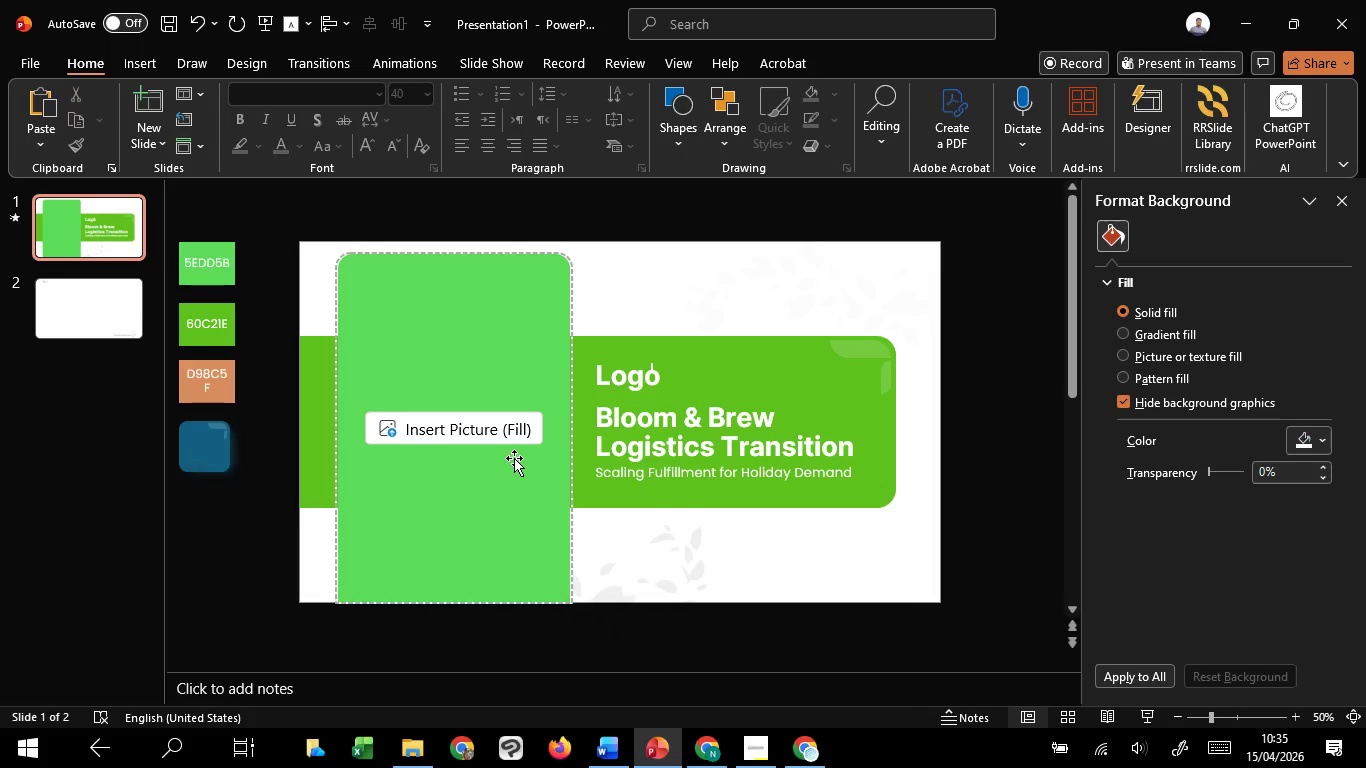 
left_click([512, 435])
 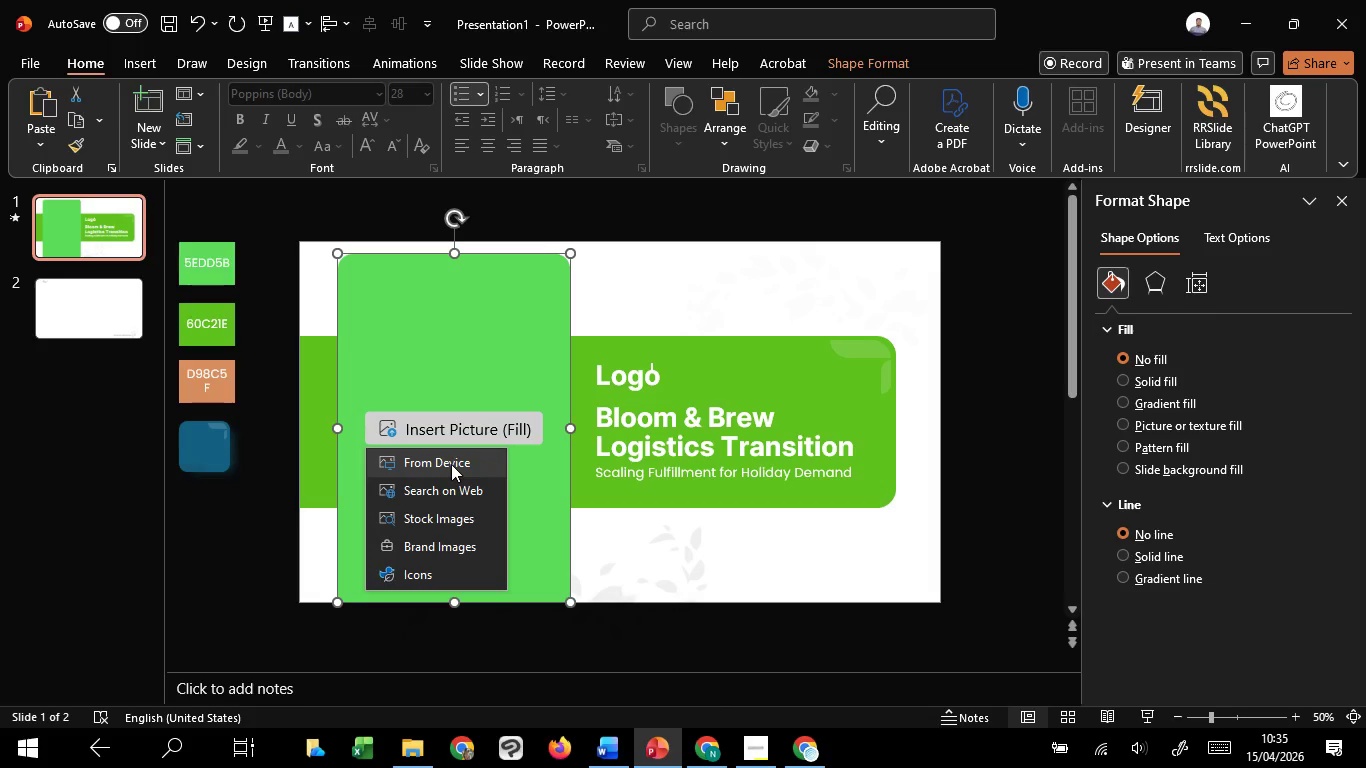 
left_click([451, 464])
 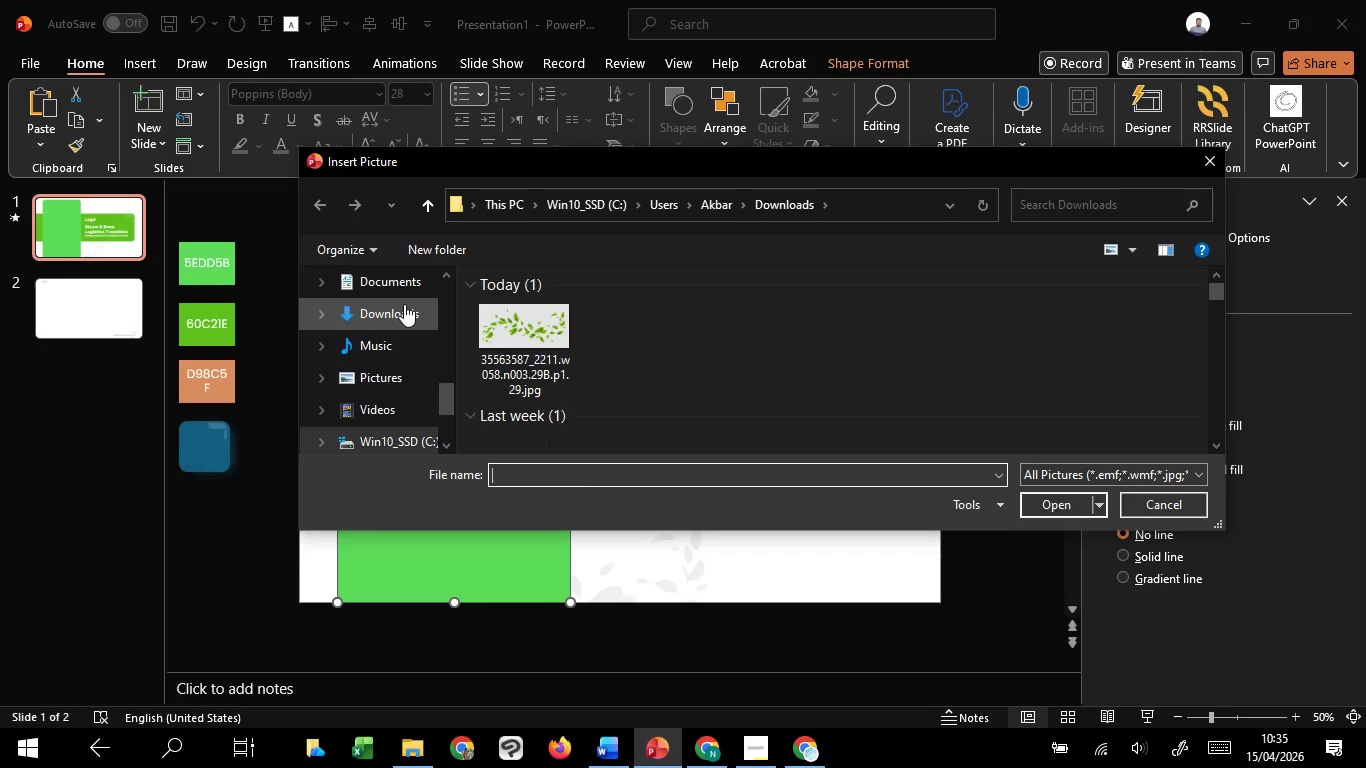 
wait(8.8)
 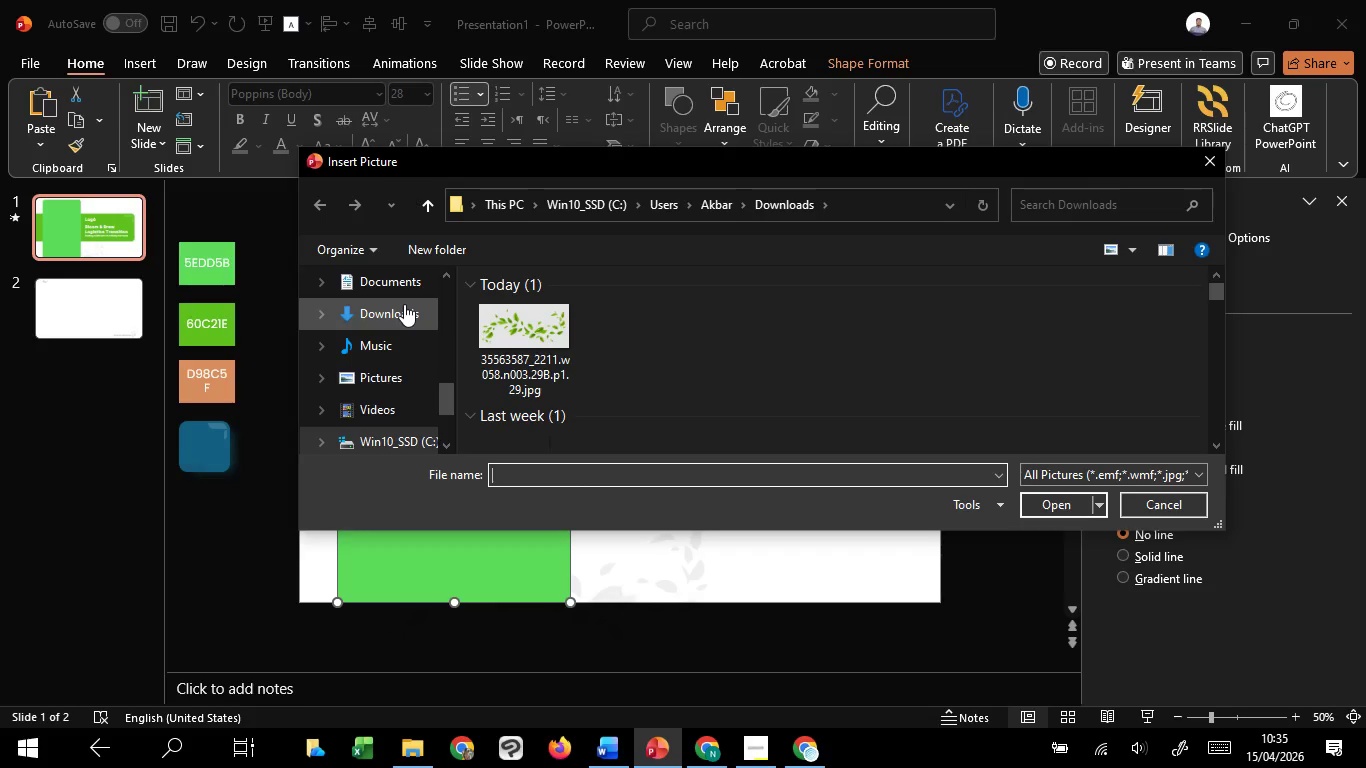 
left_click([404, 304])
 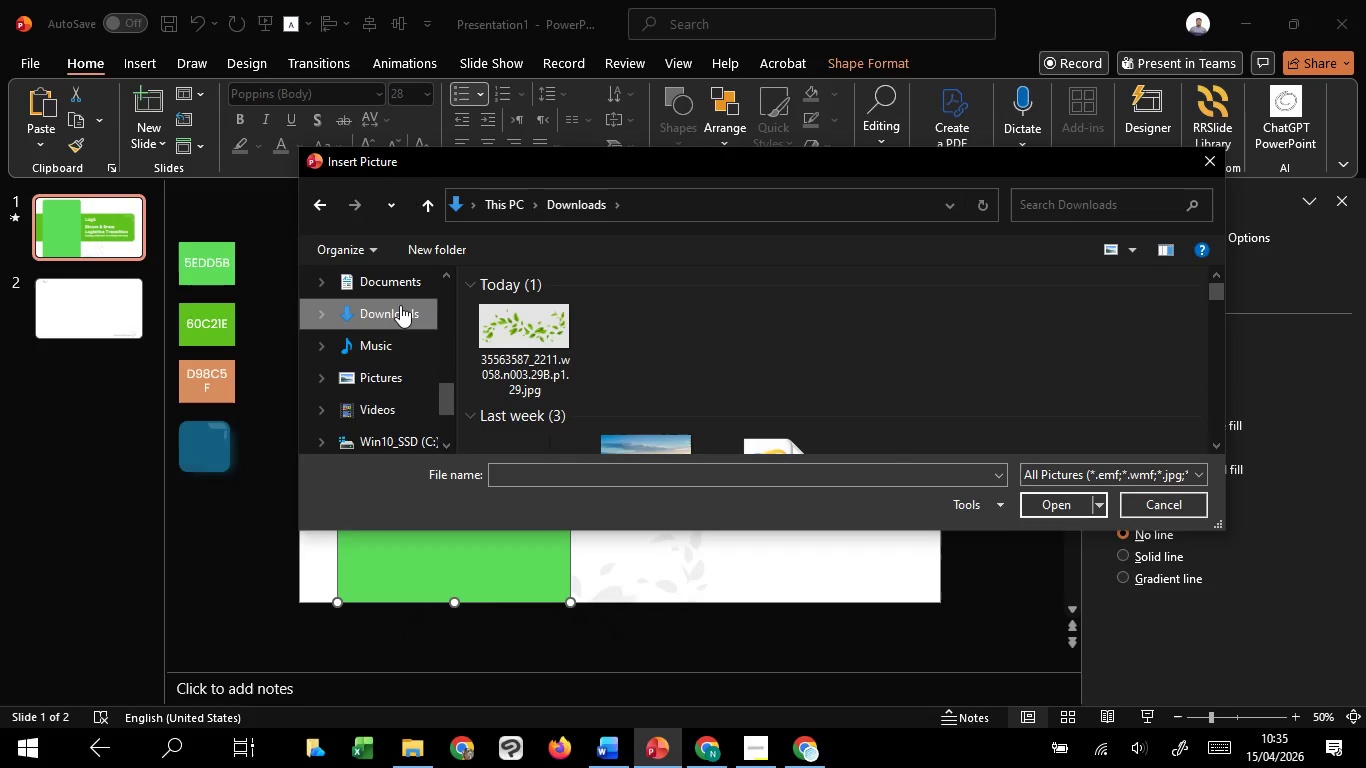 
wait(8.27)
 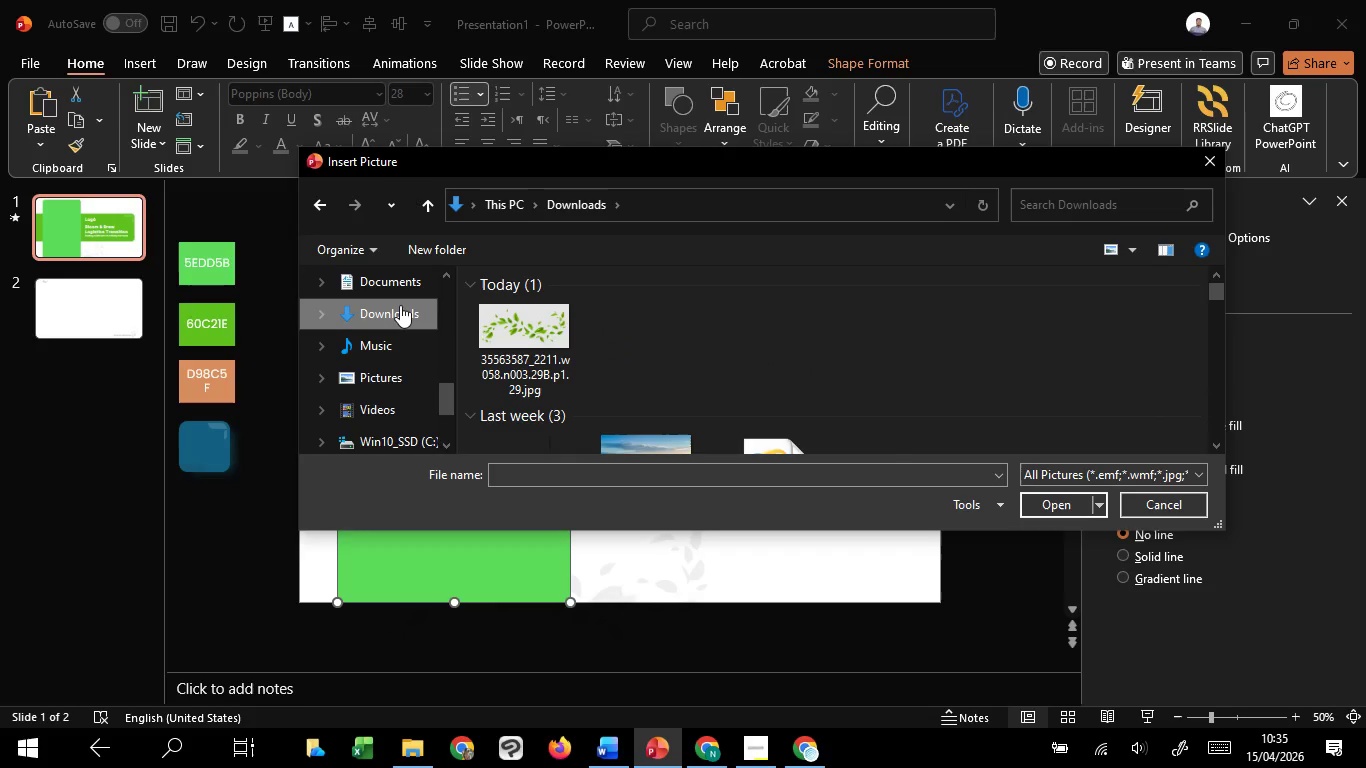 
scroll: coordinate [732, 372], scroll_direction: none, amount: 0.0
 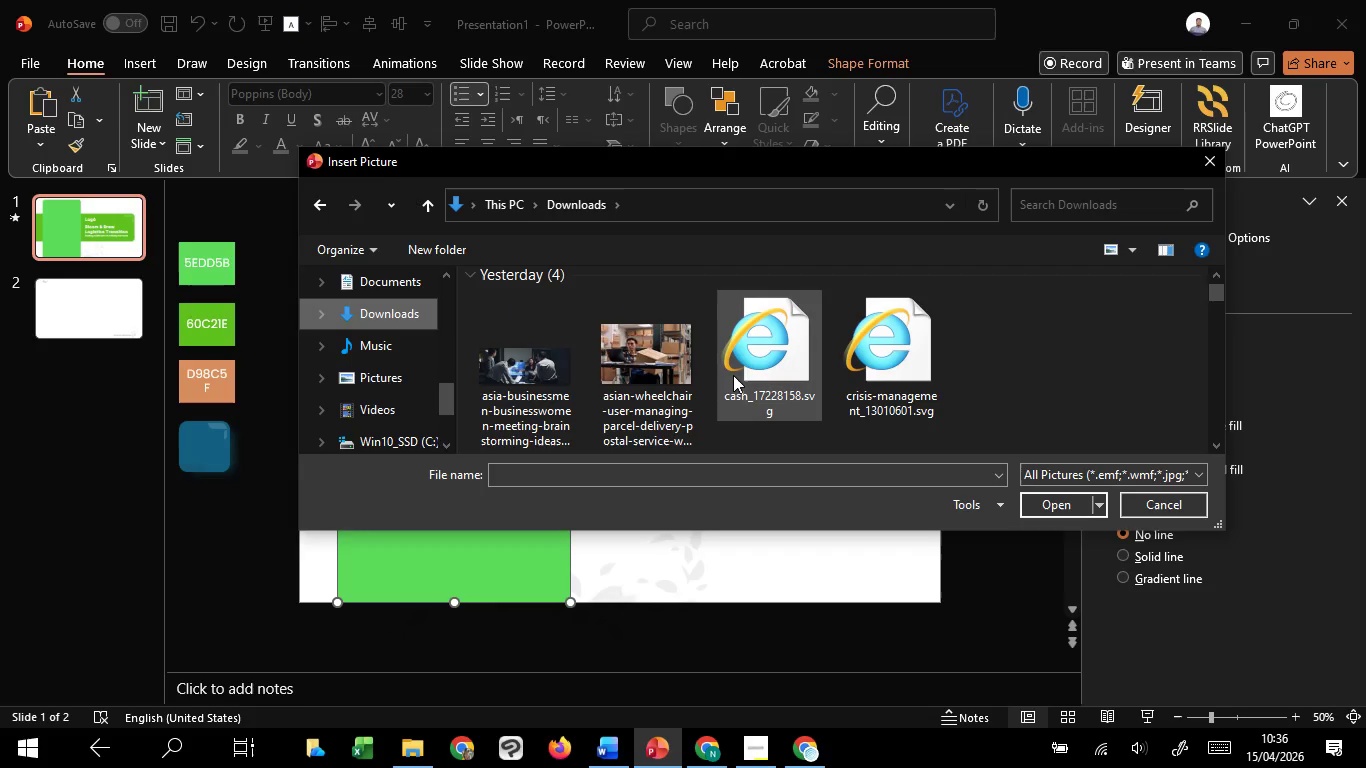 
scroll: coordinate [733, 375], scroll_direction: up, amount: 5.0
 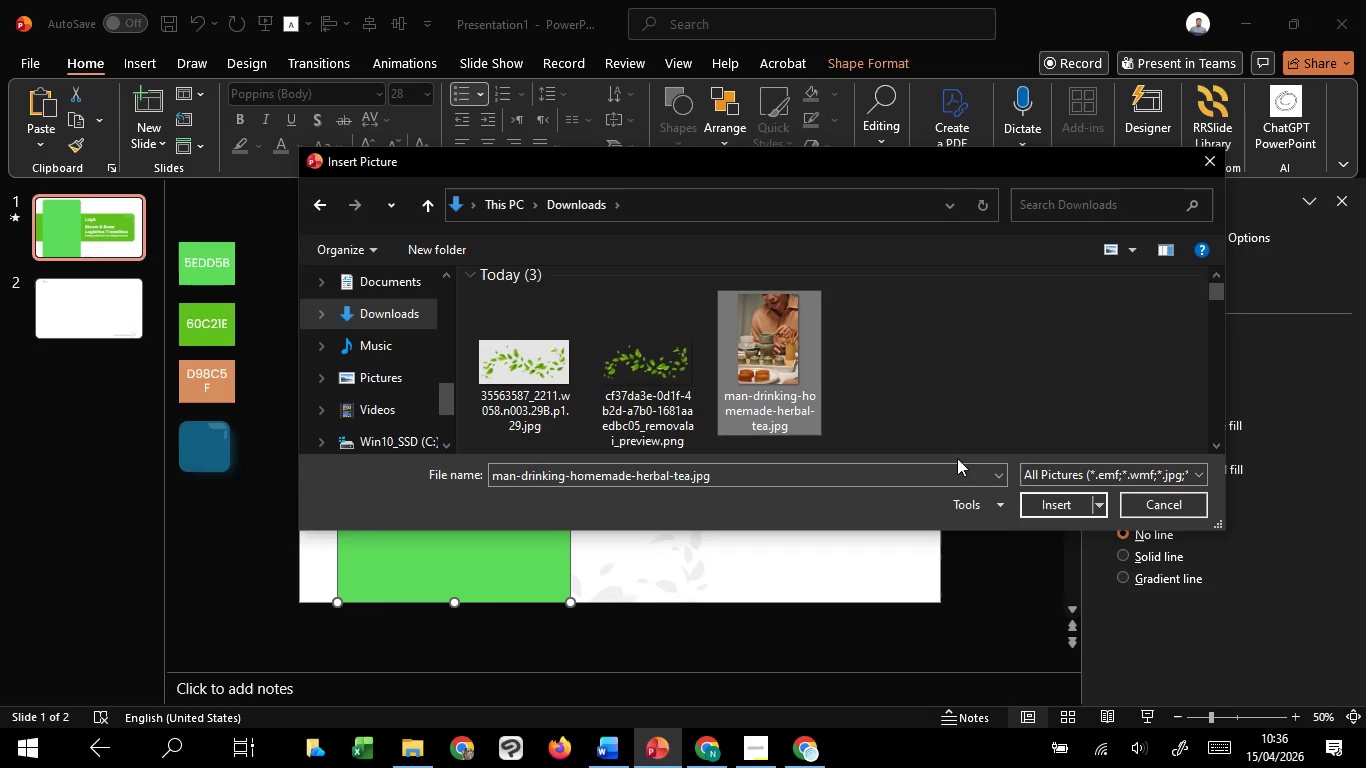 
left_click([762, 367])
 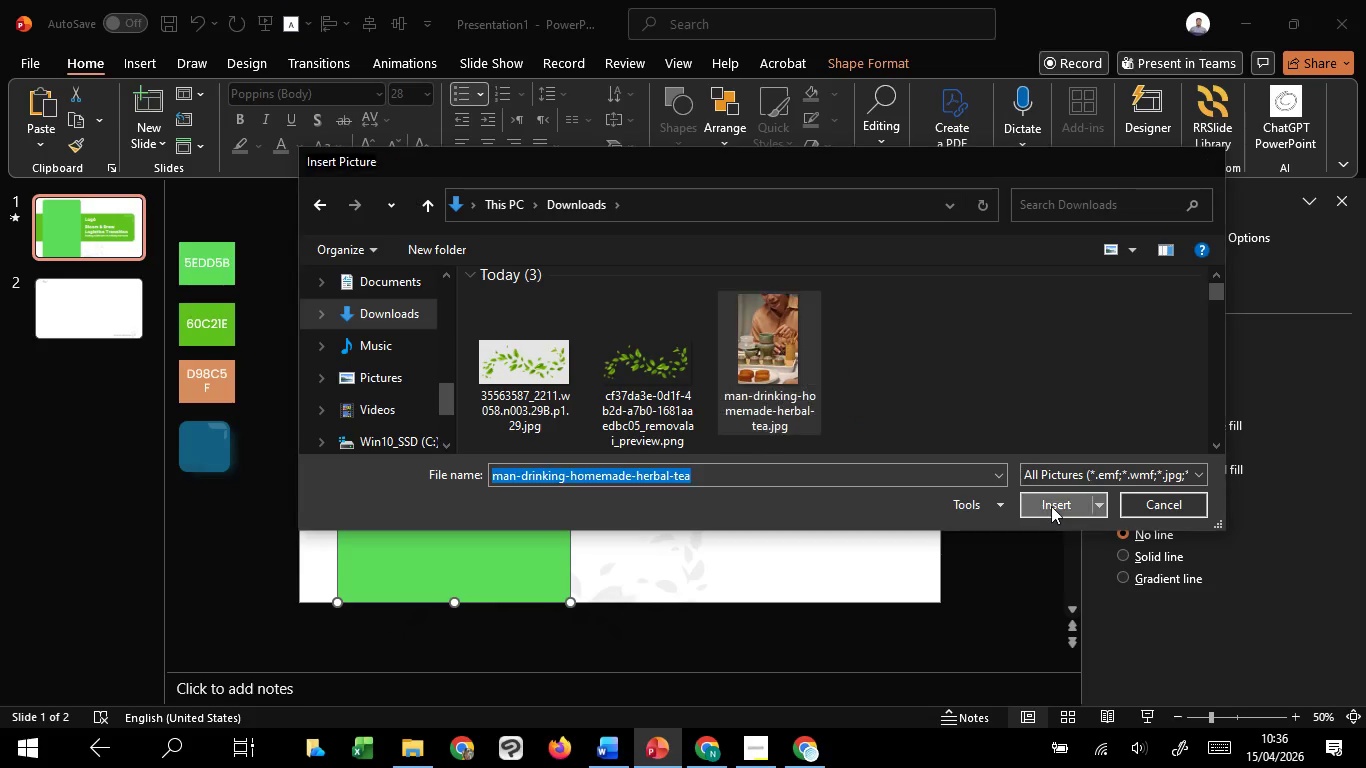 
left_click([1051, 506])
 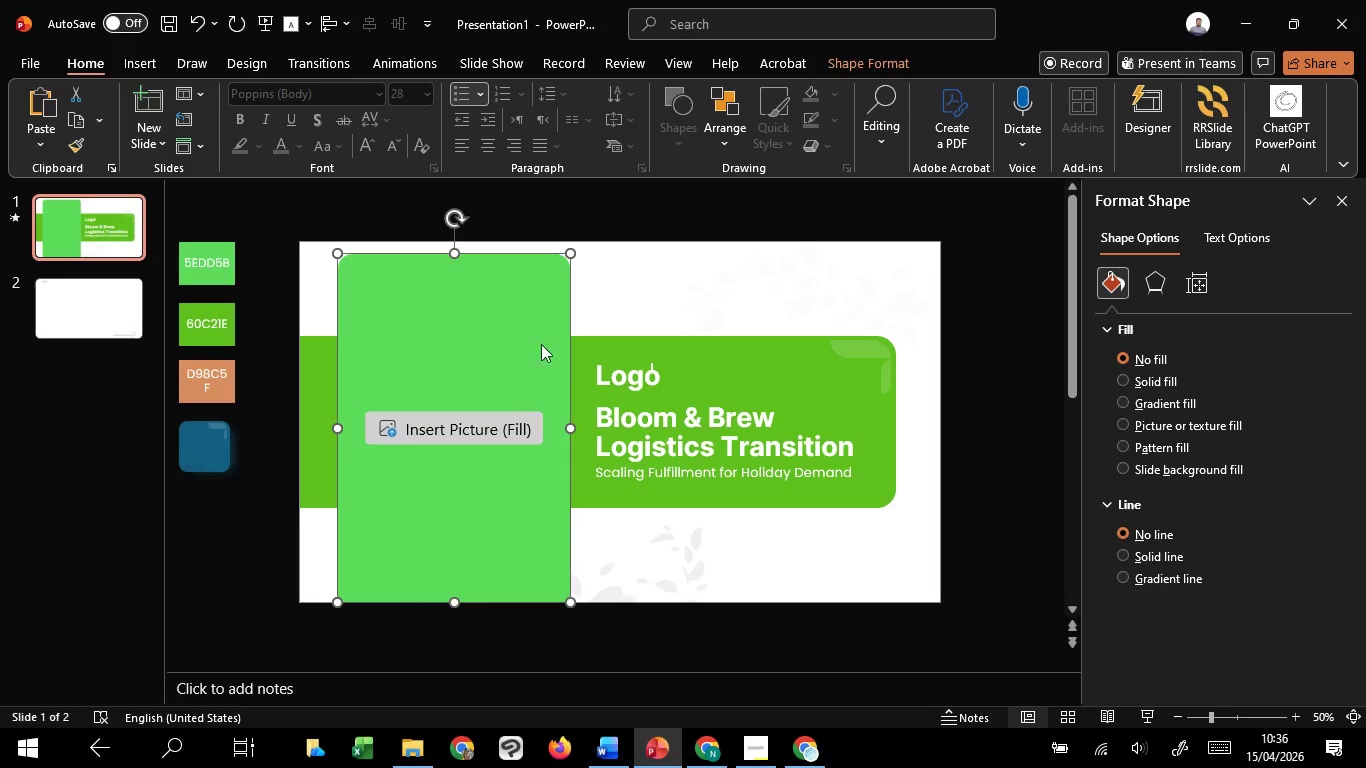 
mouse_move([567, 302])
 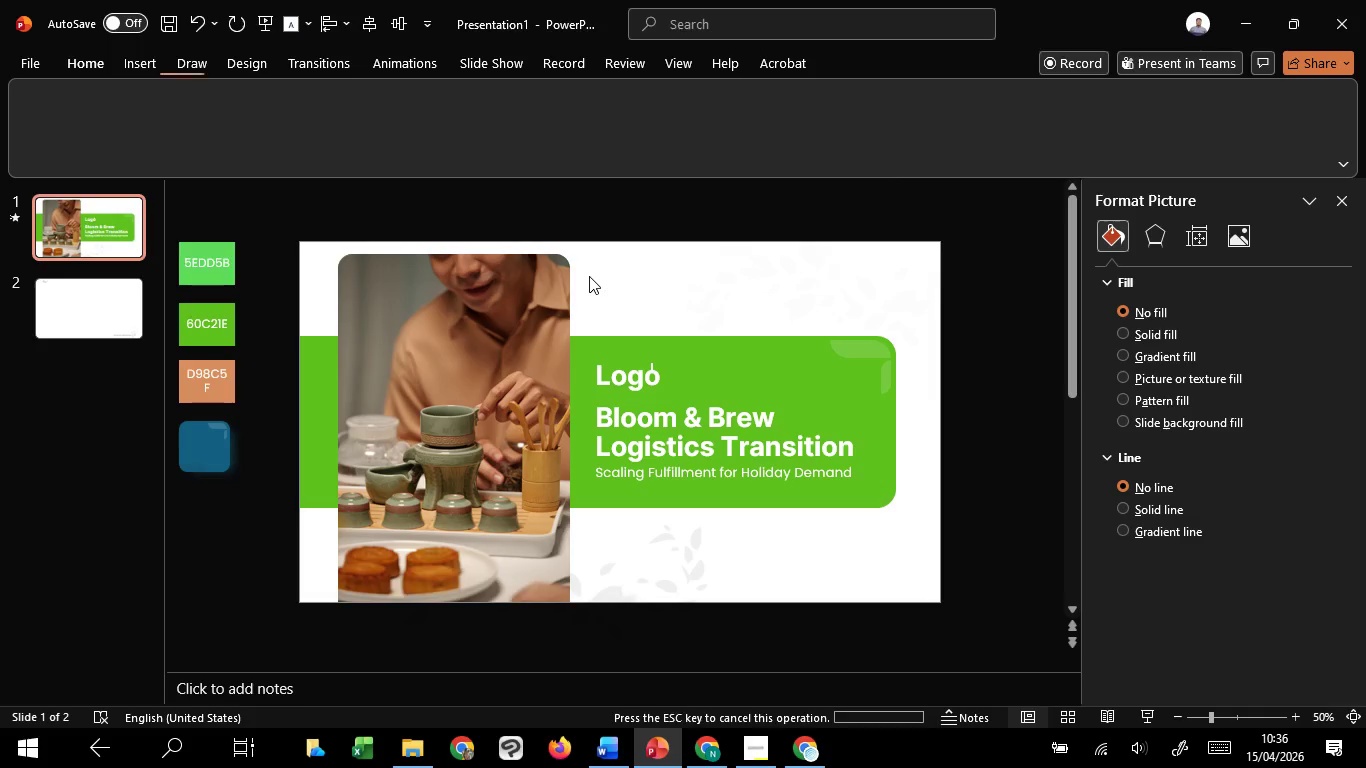 
left_click([589, 276])
 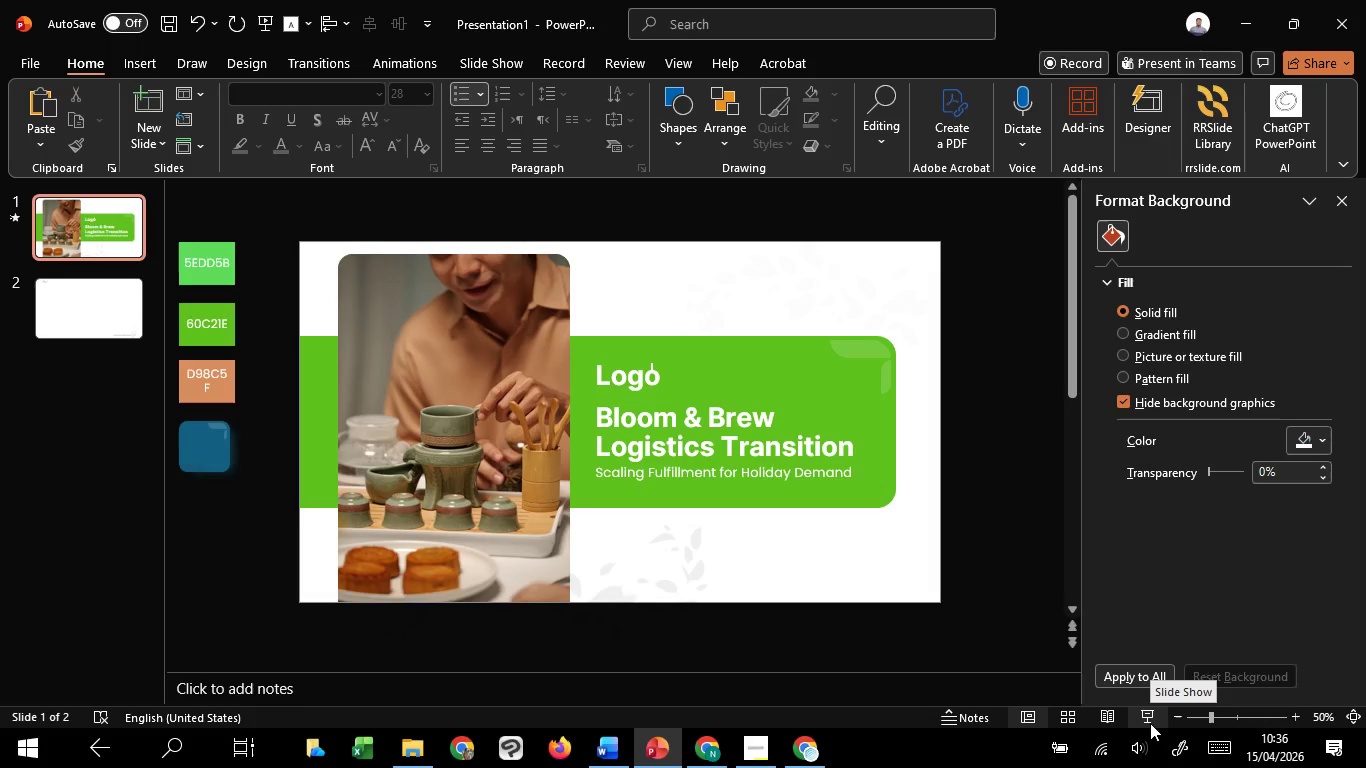 
left_click([1150, 723])
 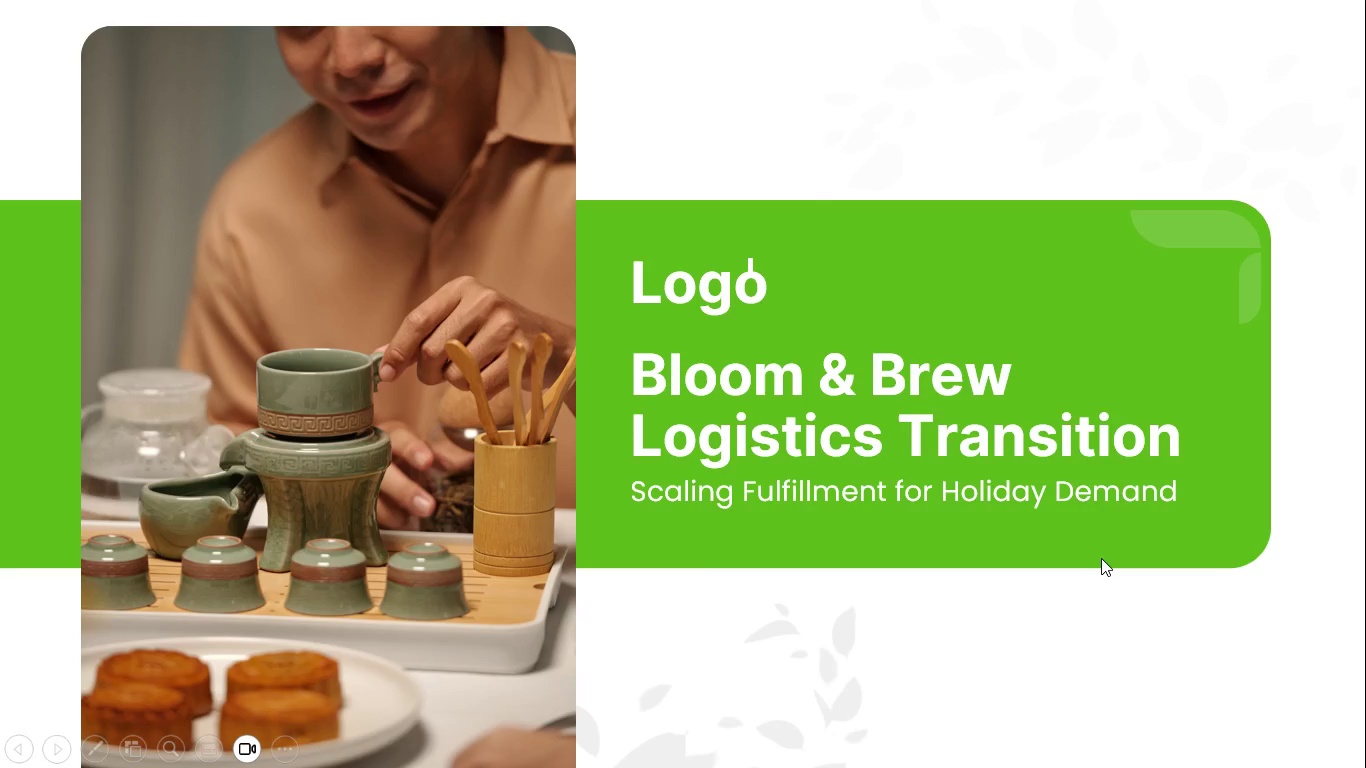 
wait(6.53)
 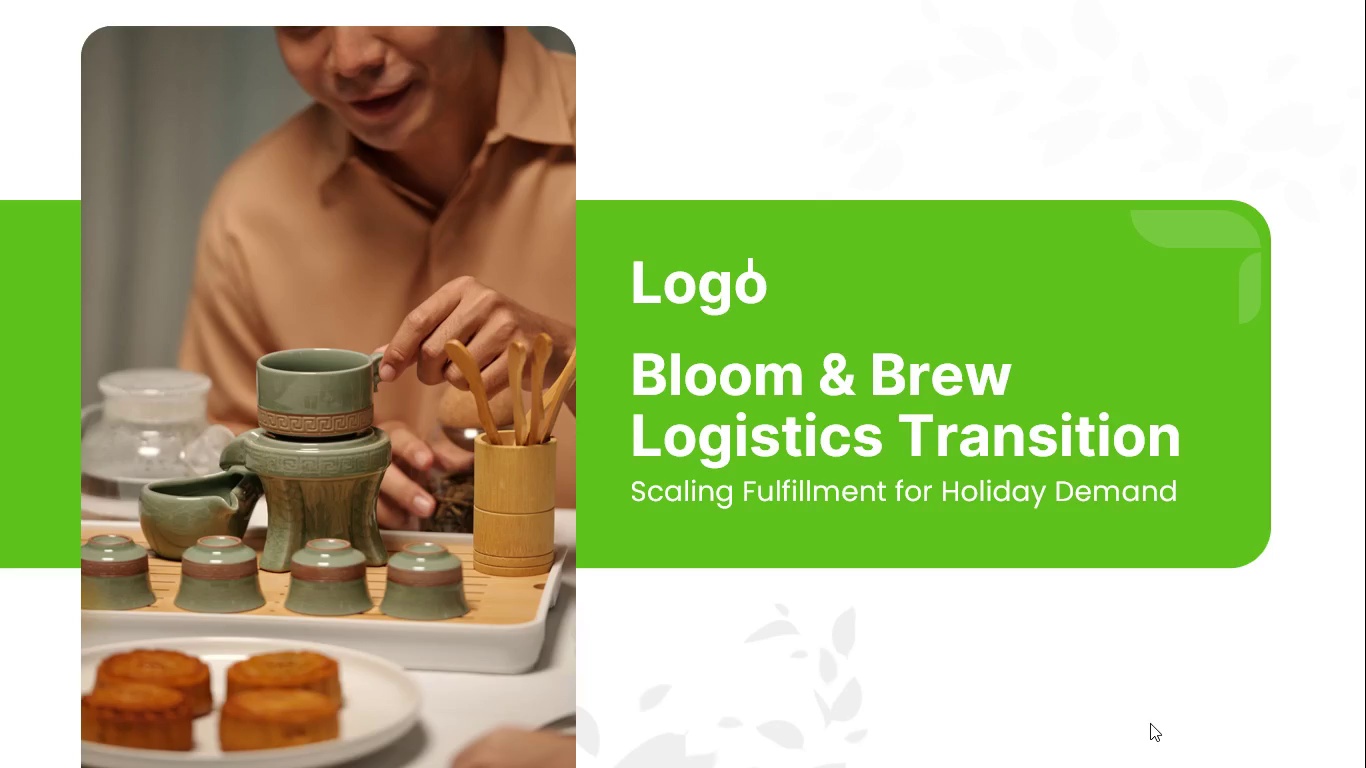 
key(Escape)
 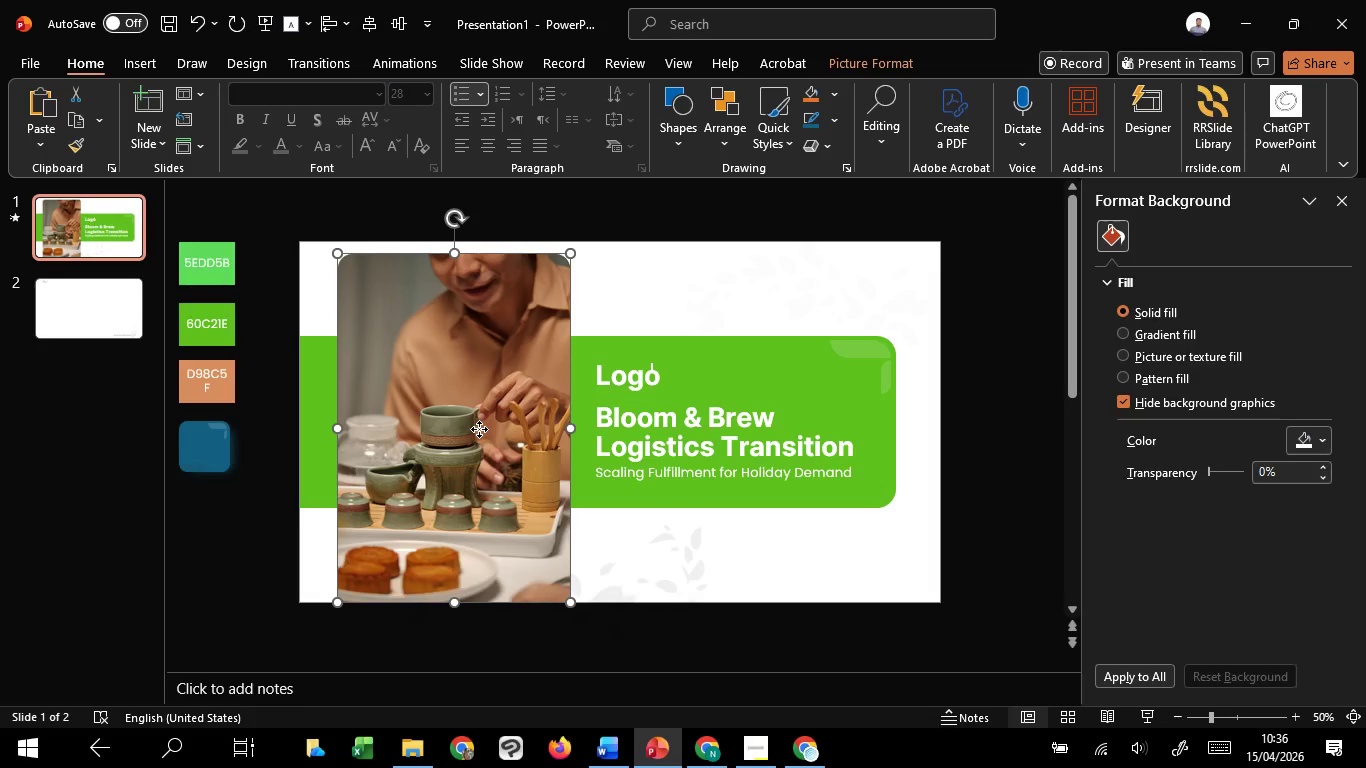 
left_click_drag(start_coordinate=[479, 429], to_coordinate=[567, 442])
 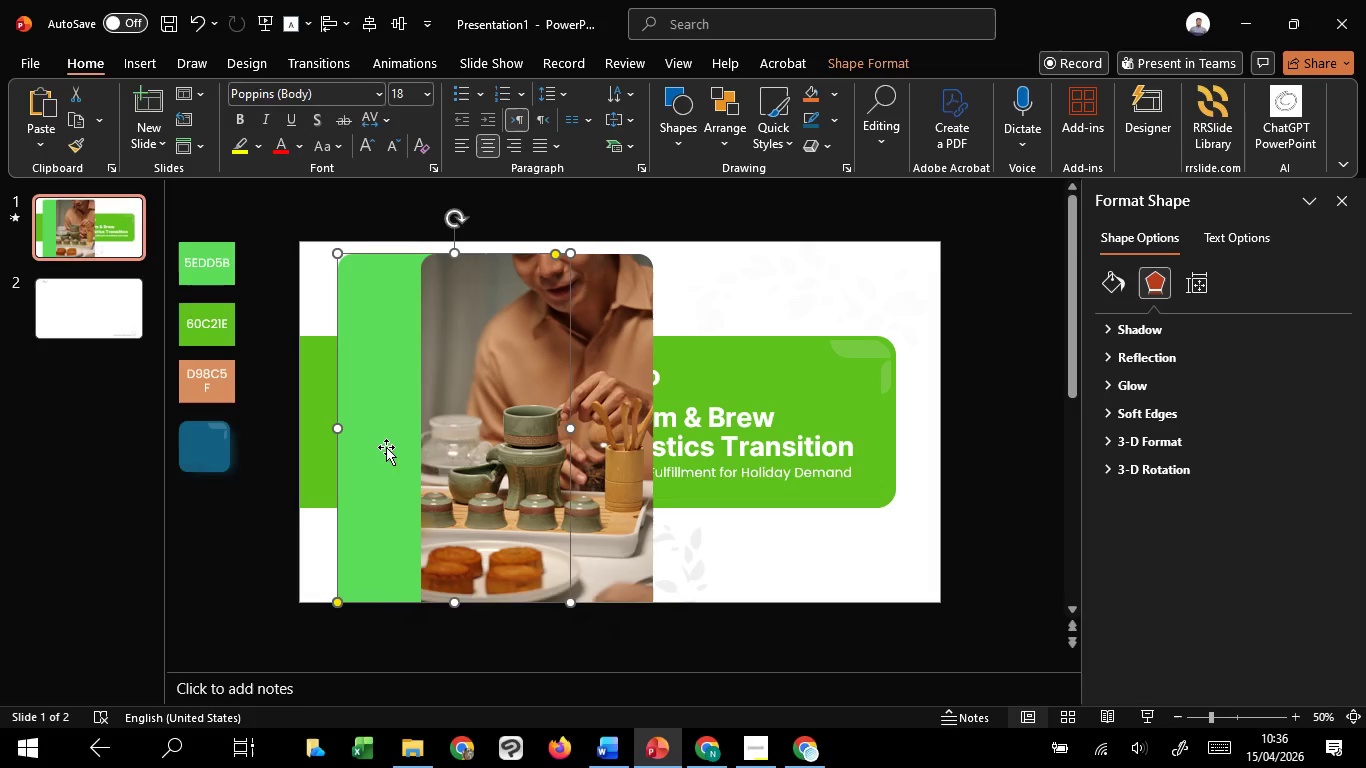 
hold_key(key=ShiftLeft, duration=0.69)
 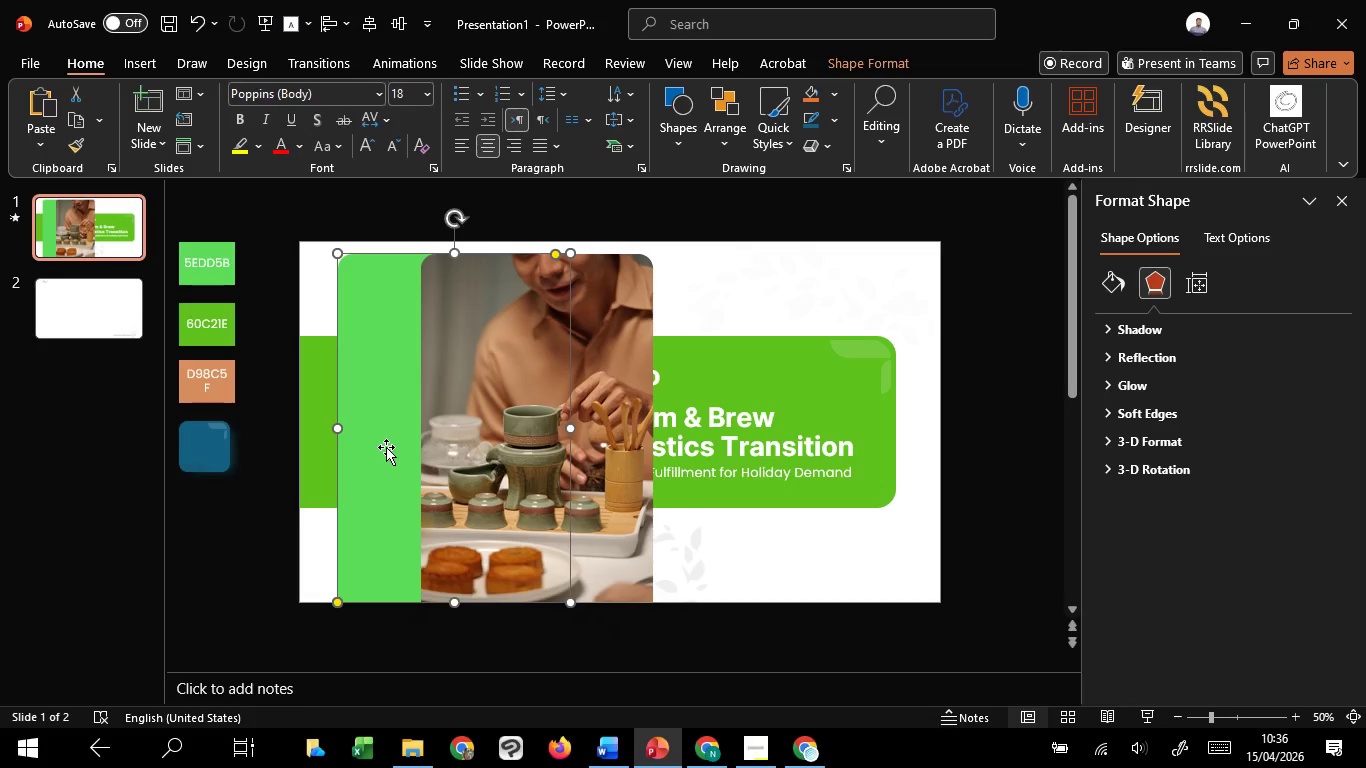 
left_click([386, 447])
 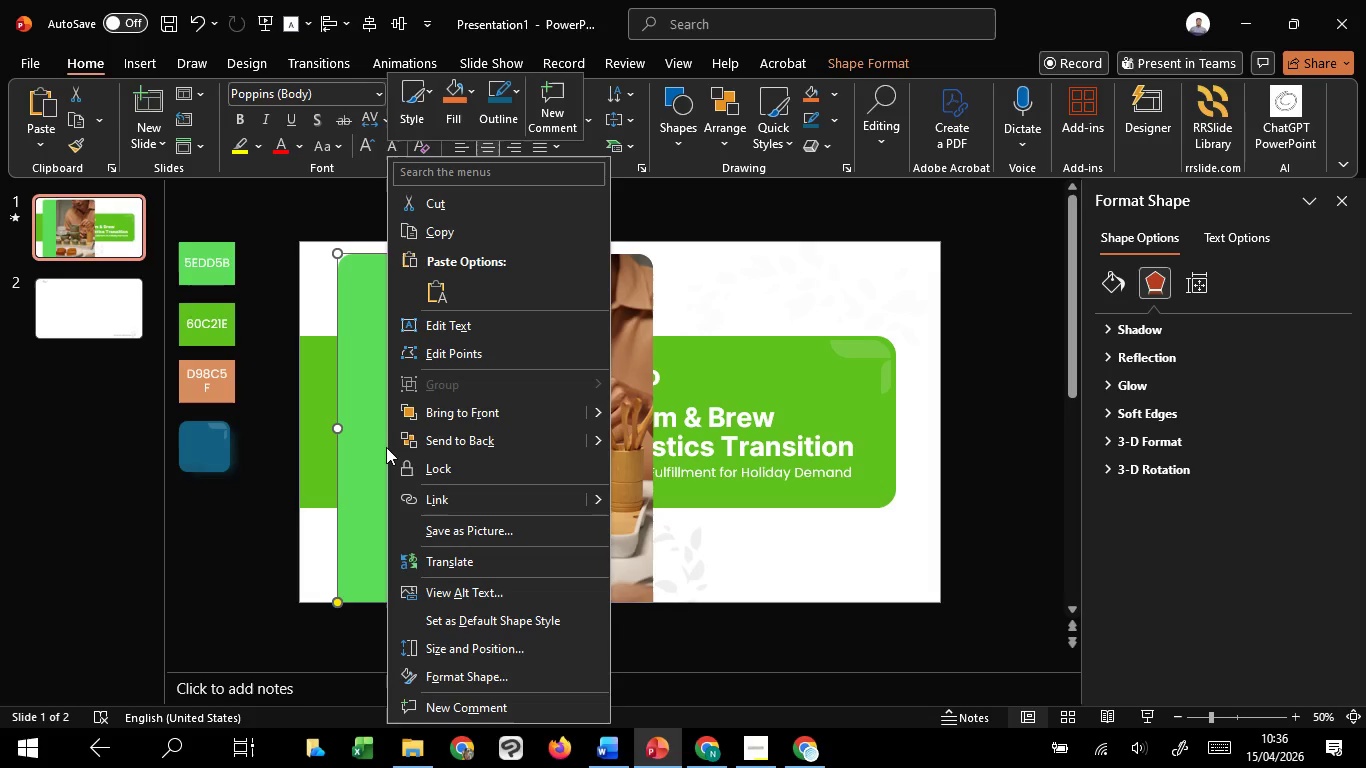 
right_click([386, 447])
 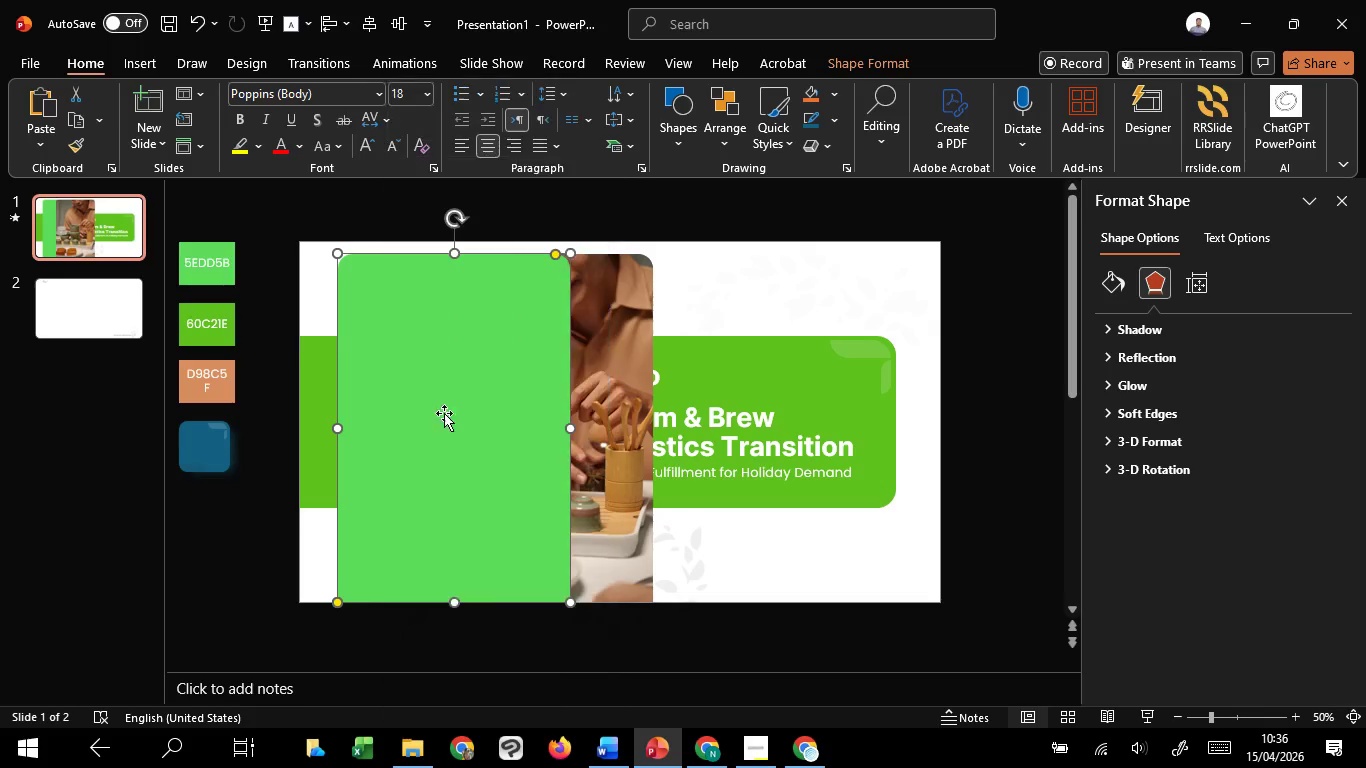 
left_click([444, 413])
 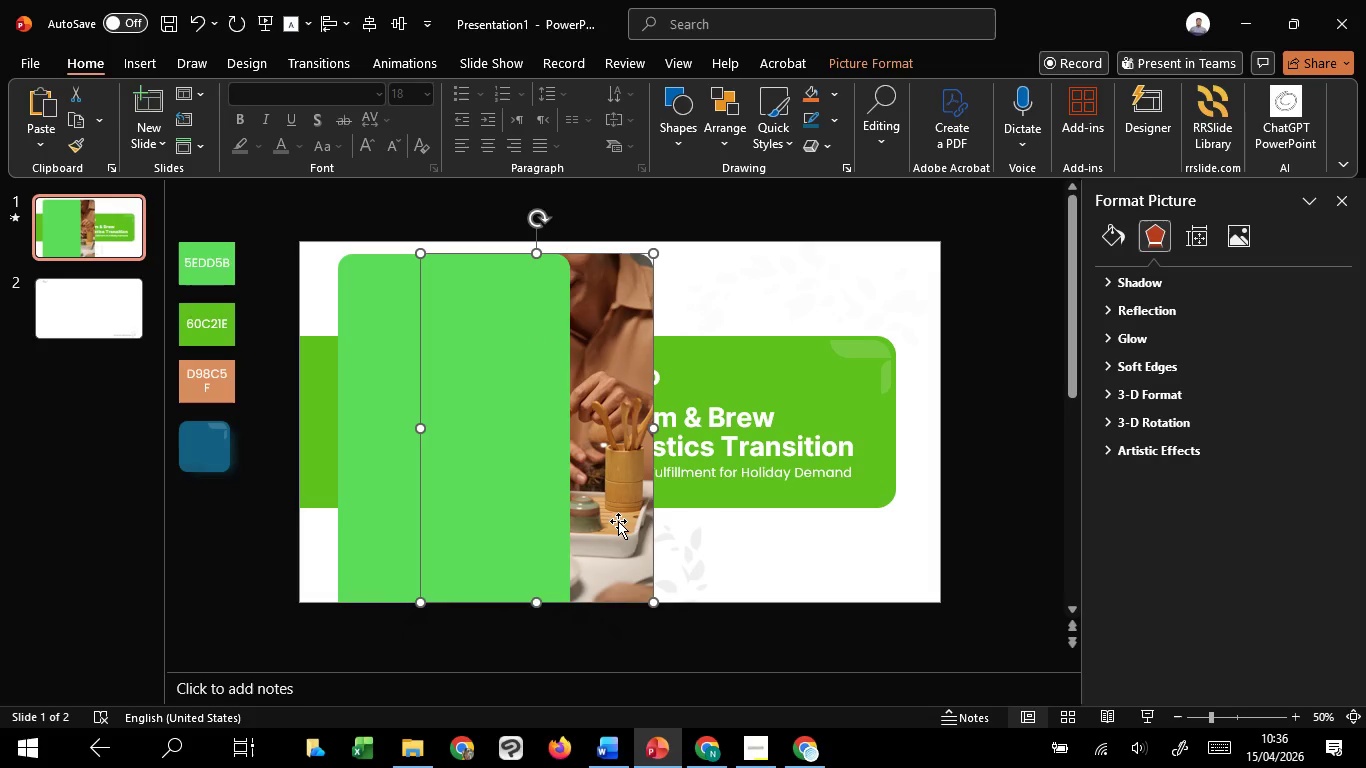 
left_click([618, 521])
 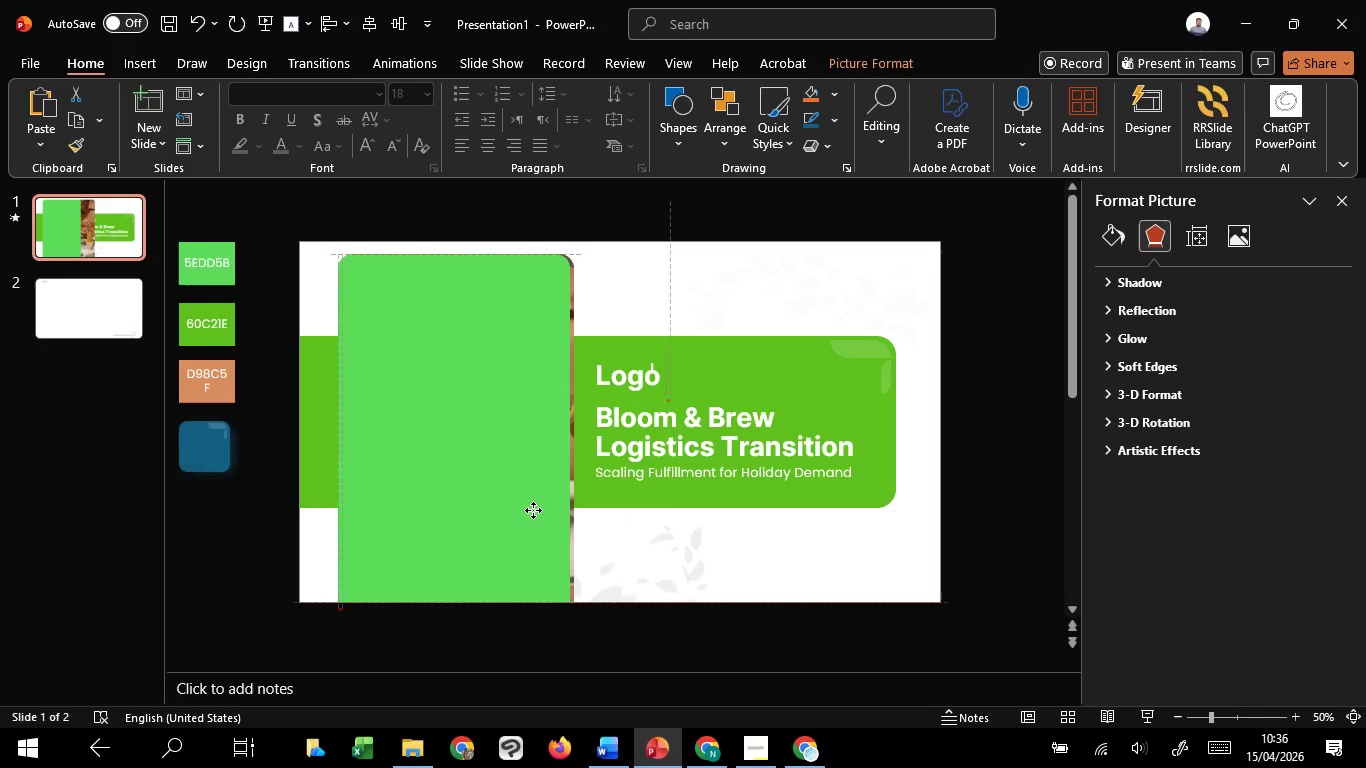 
left_click_drag(start_coordinate=[618, 521], to_coordinate=[535, 509])
 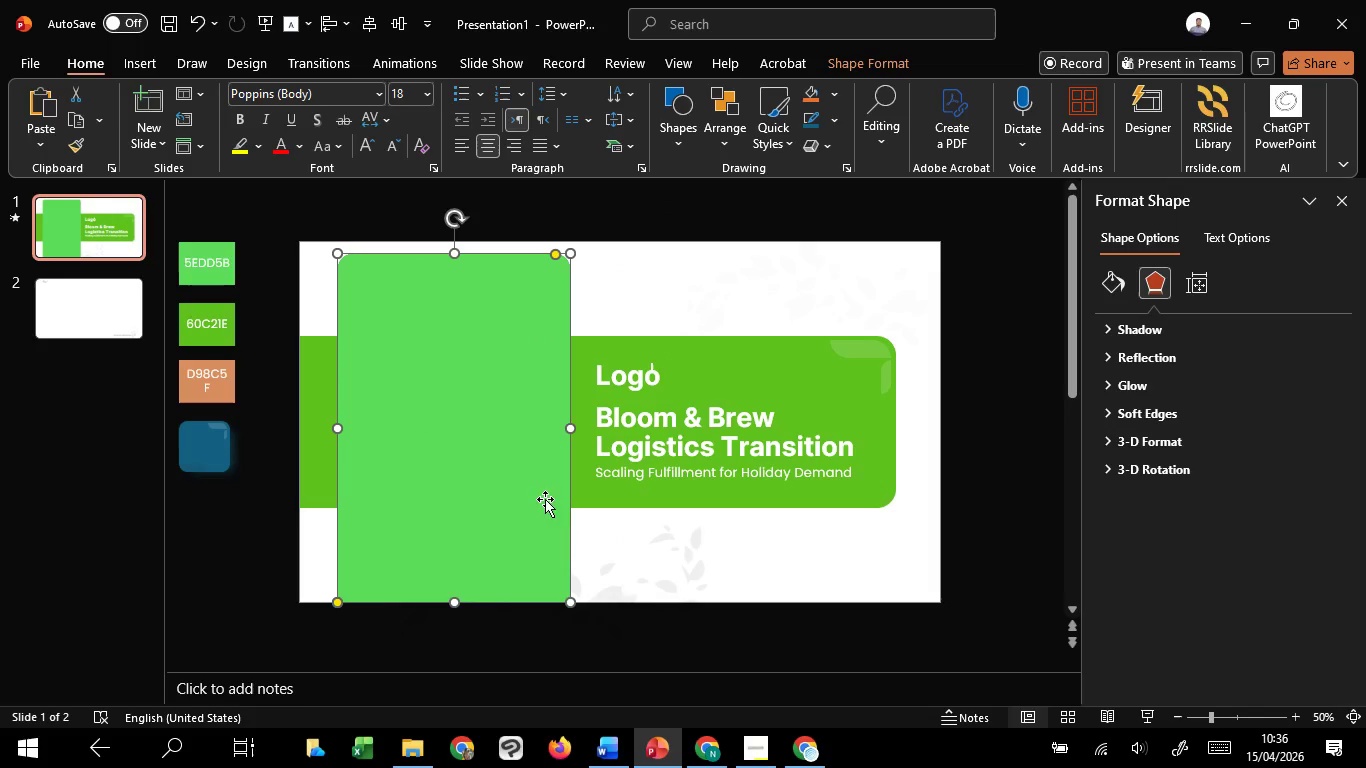 
hold_key(key=ShiftLeft, duration=1.52)
 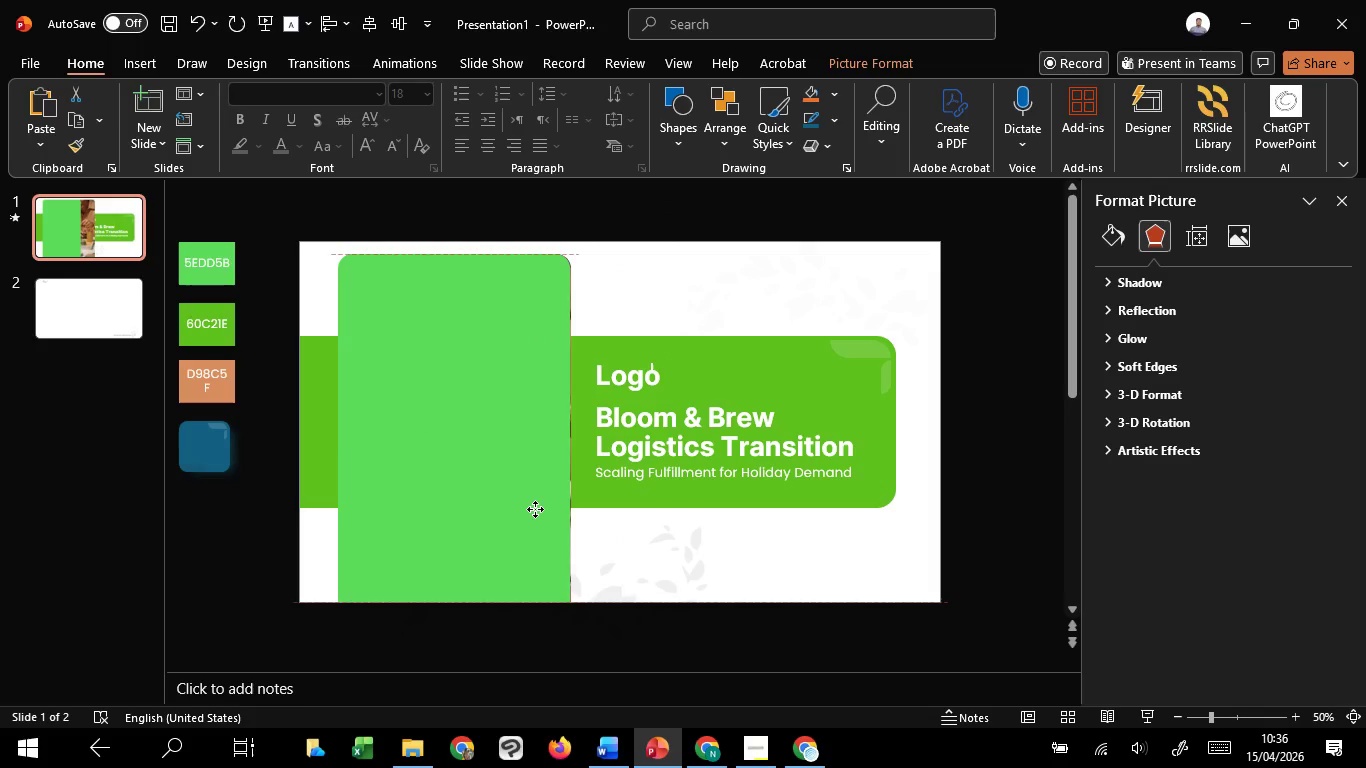 
hold_key(key=ShiftLeft, duration=1.51)
 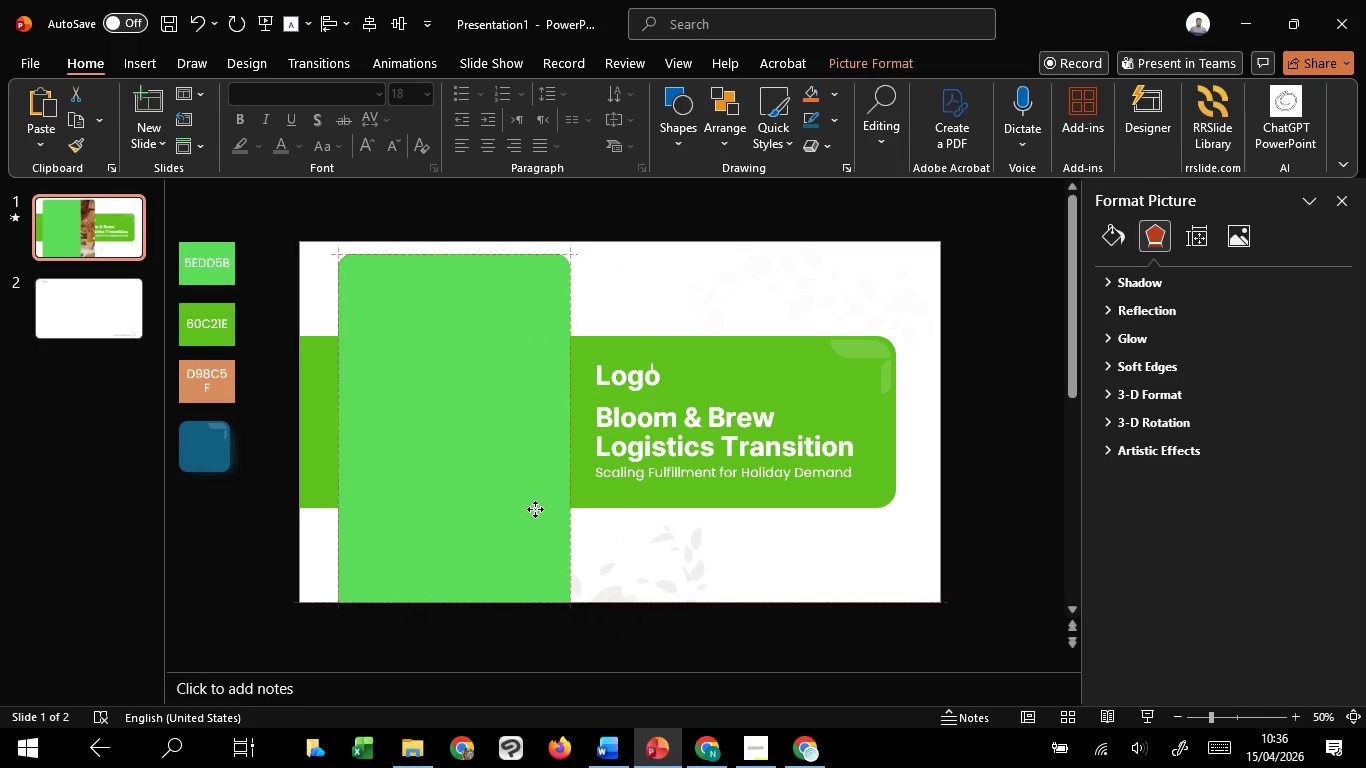 
hold_key(key=ShiftLeft, duration=1.5)
 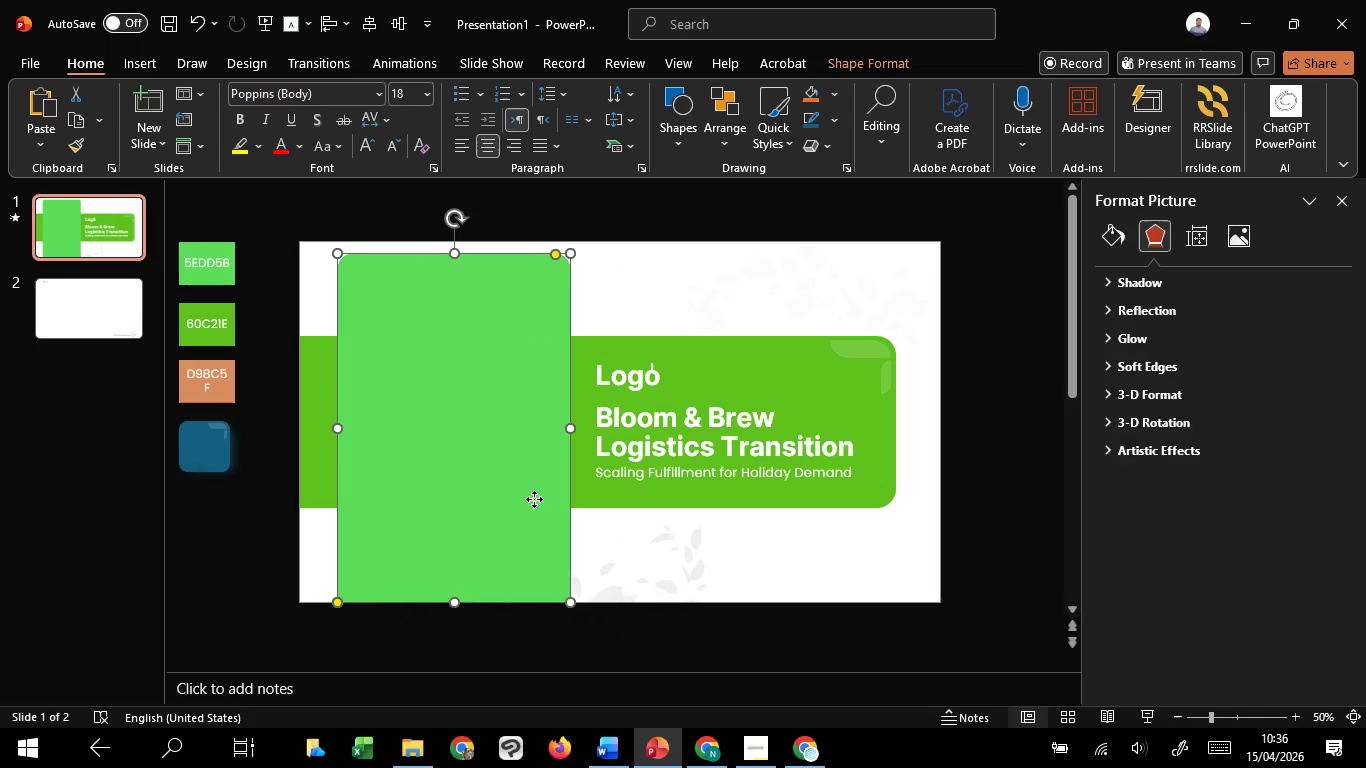 
hold_key(key=ShiftLeft, duration=0.41)
 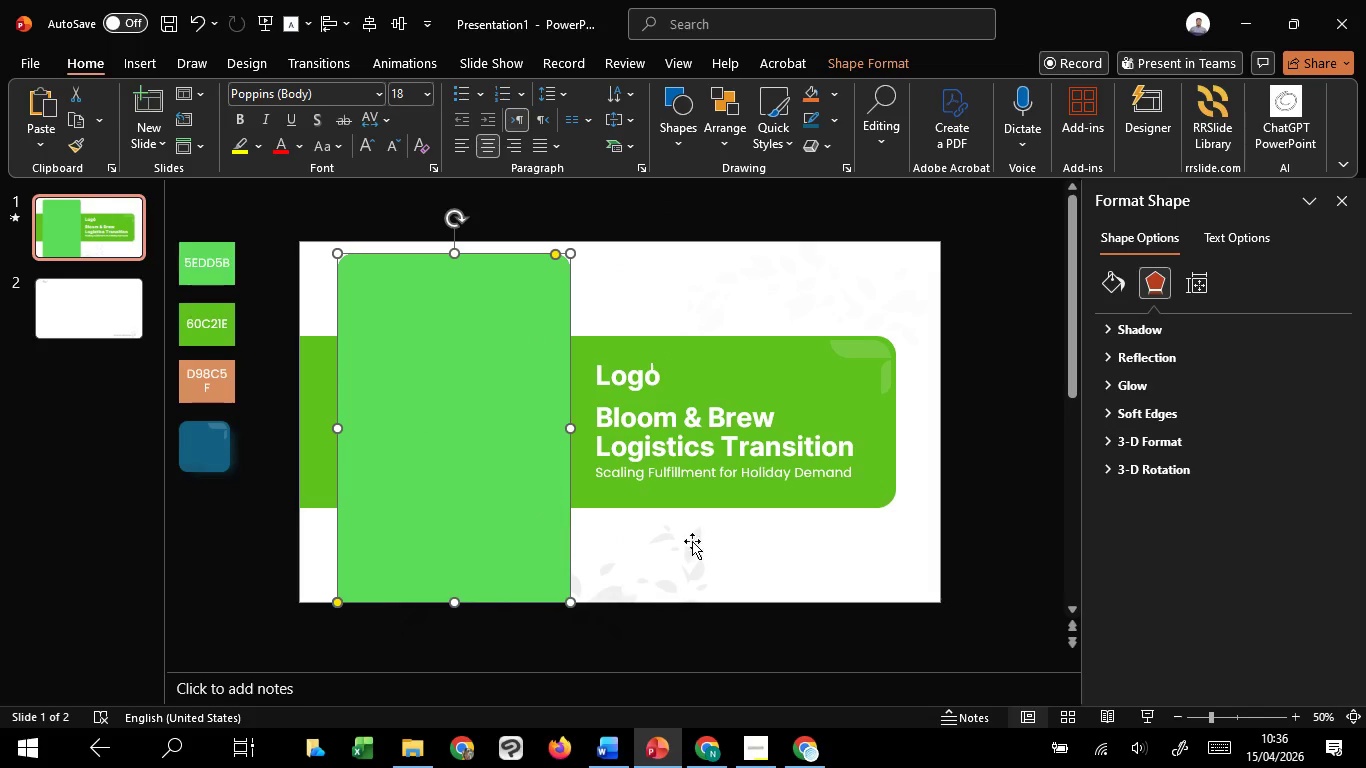 
left_click([534, 499])
 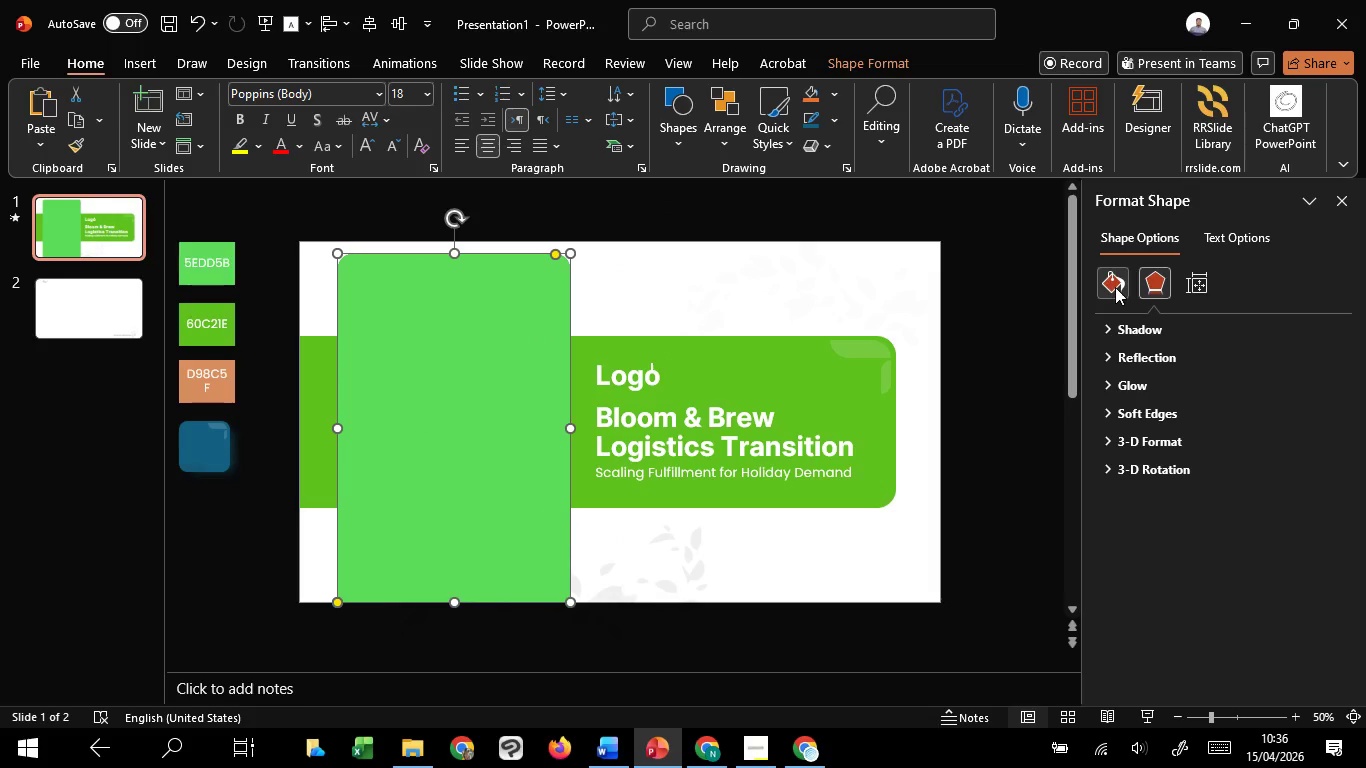 
left_click([1115, 287])
 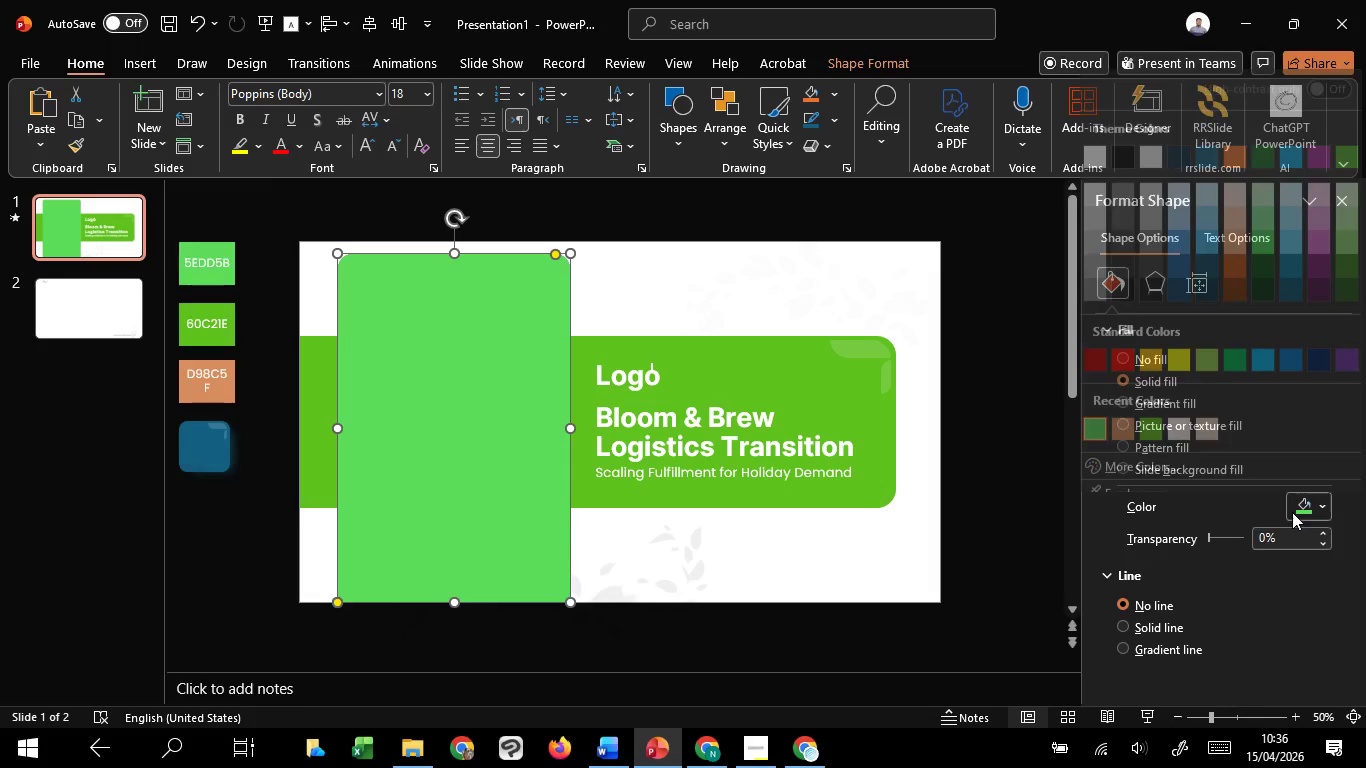 
left_click([1292, 512])
 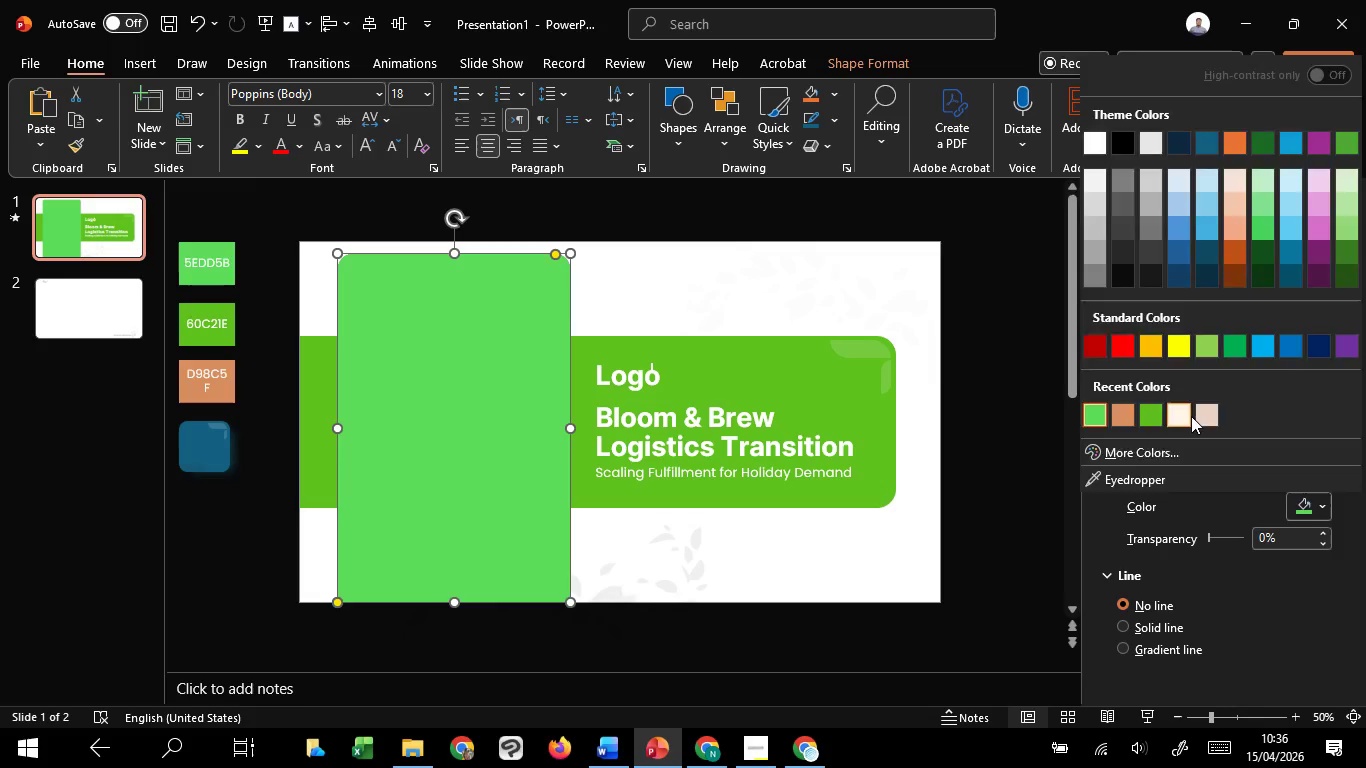 
left_click([1191, 416])
 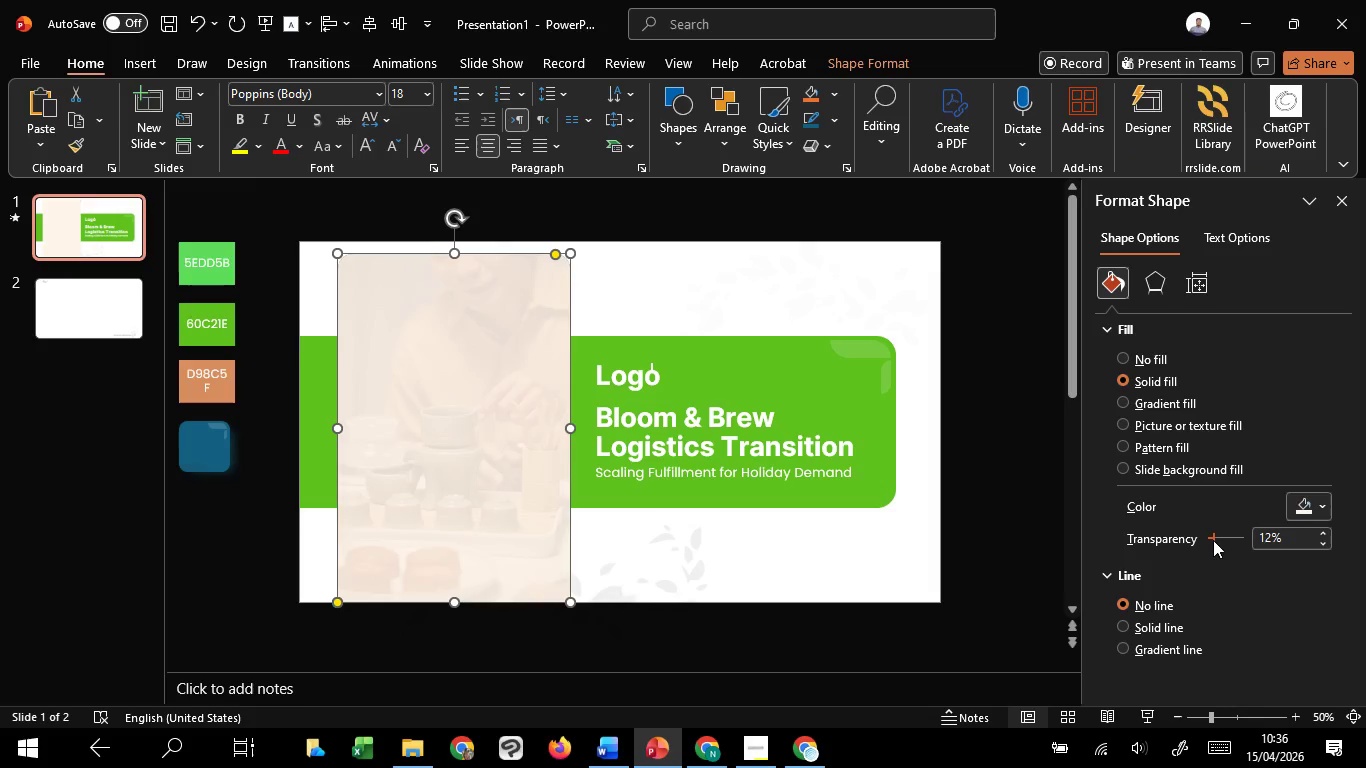 
left_click_drag(start_coordinate=[1208, 541], to_coordinate=[1237, 536])
 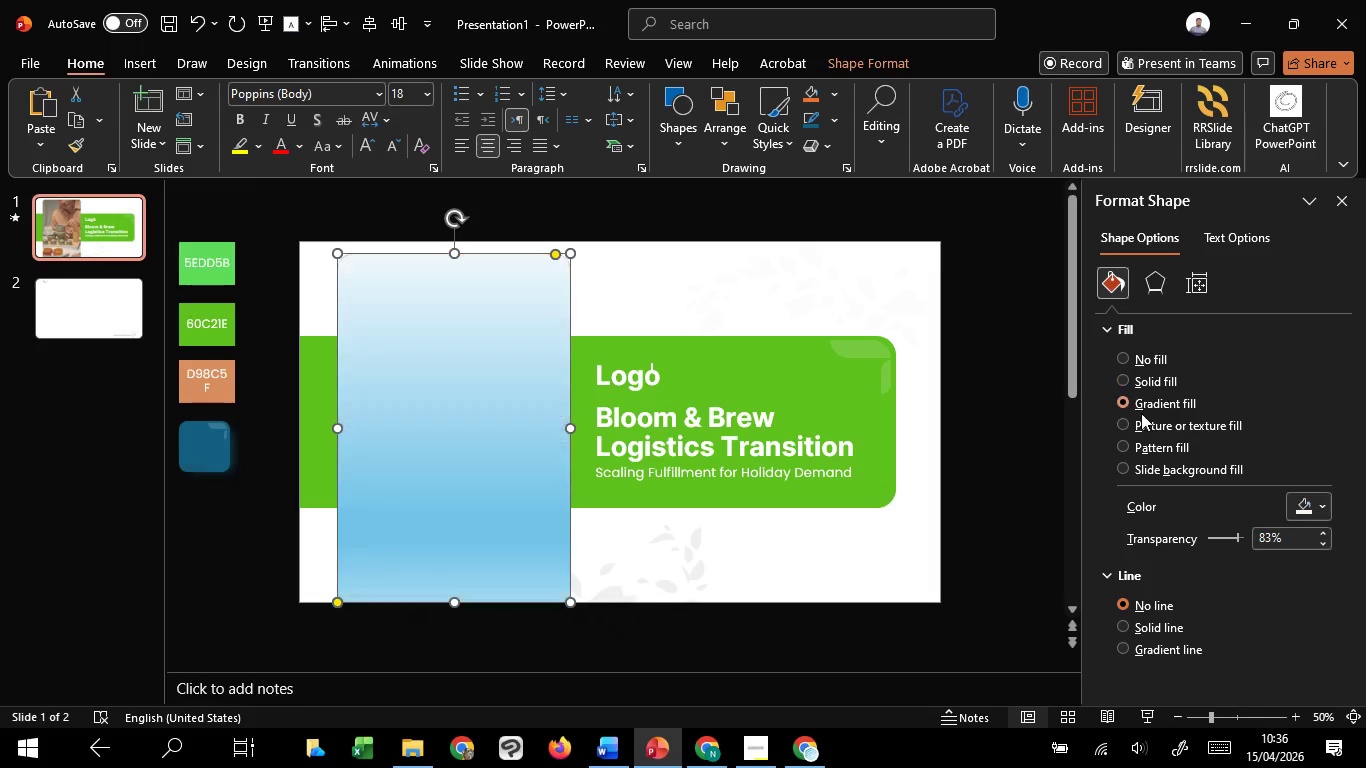 
left_click([1140, 407])
 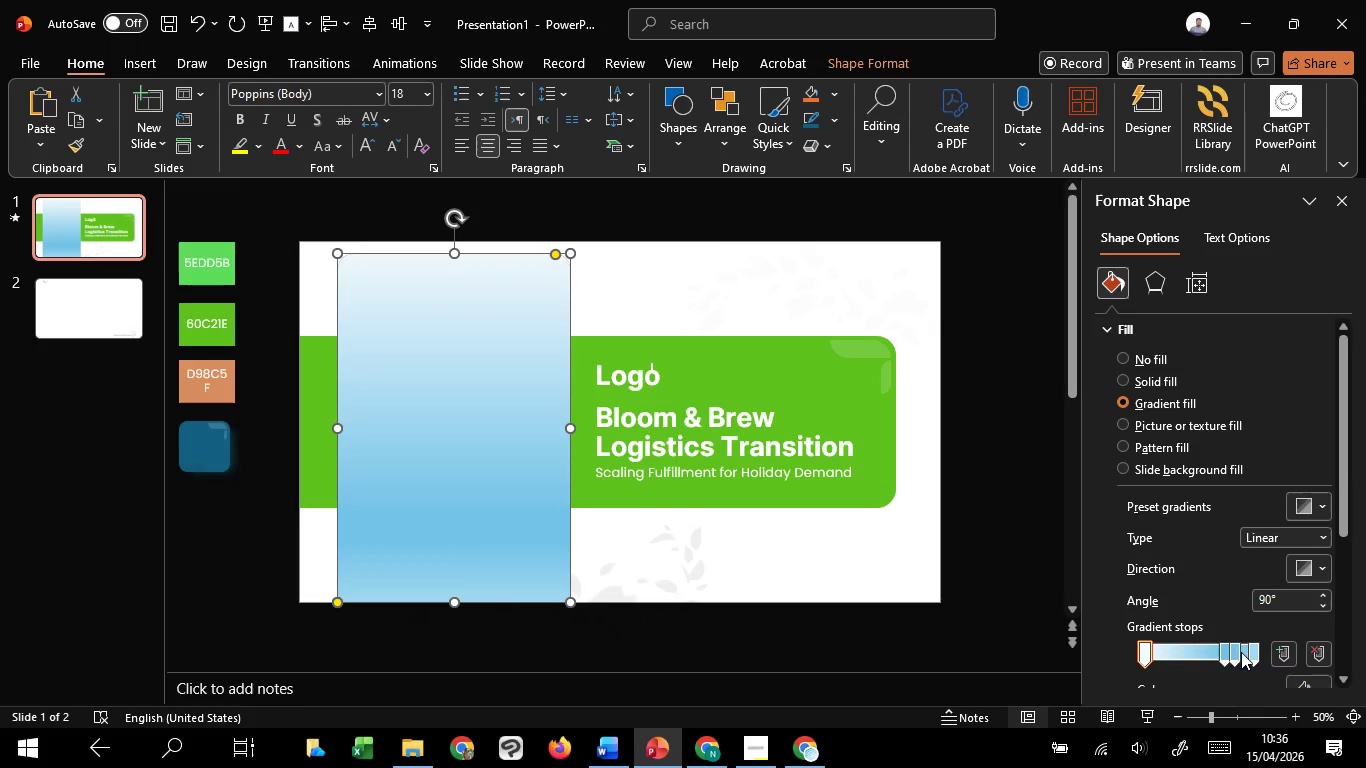 
left_click([1230, 649])
 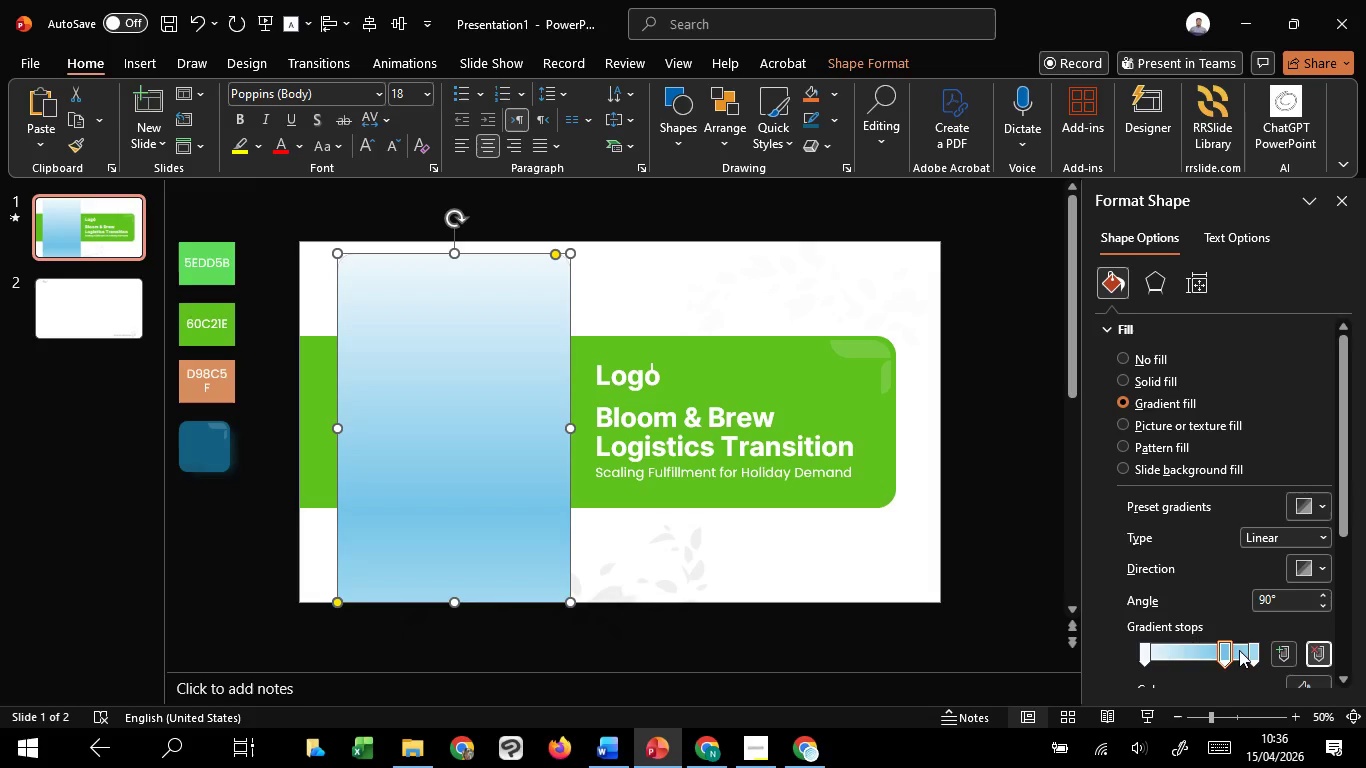 
left_click([1314, 653])
 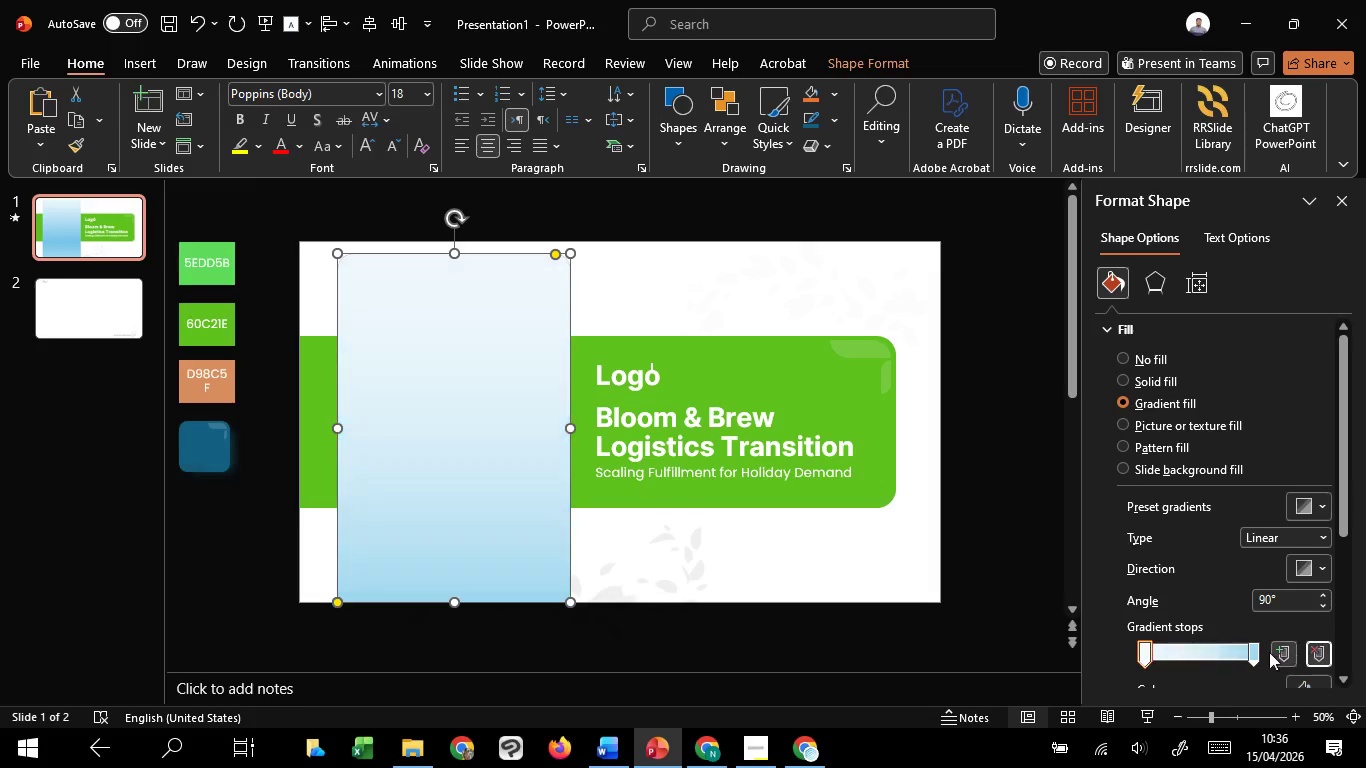 
left_click([1316, 650])
 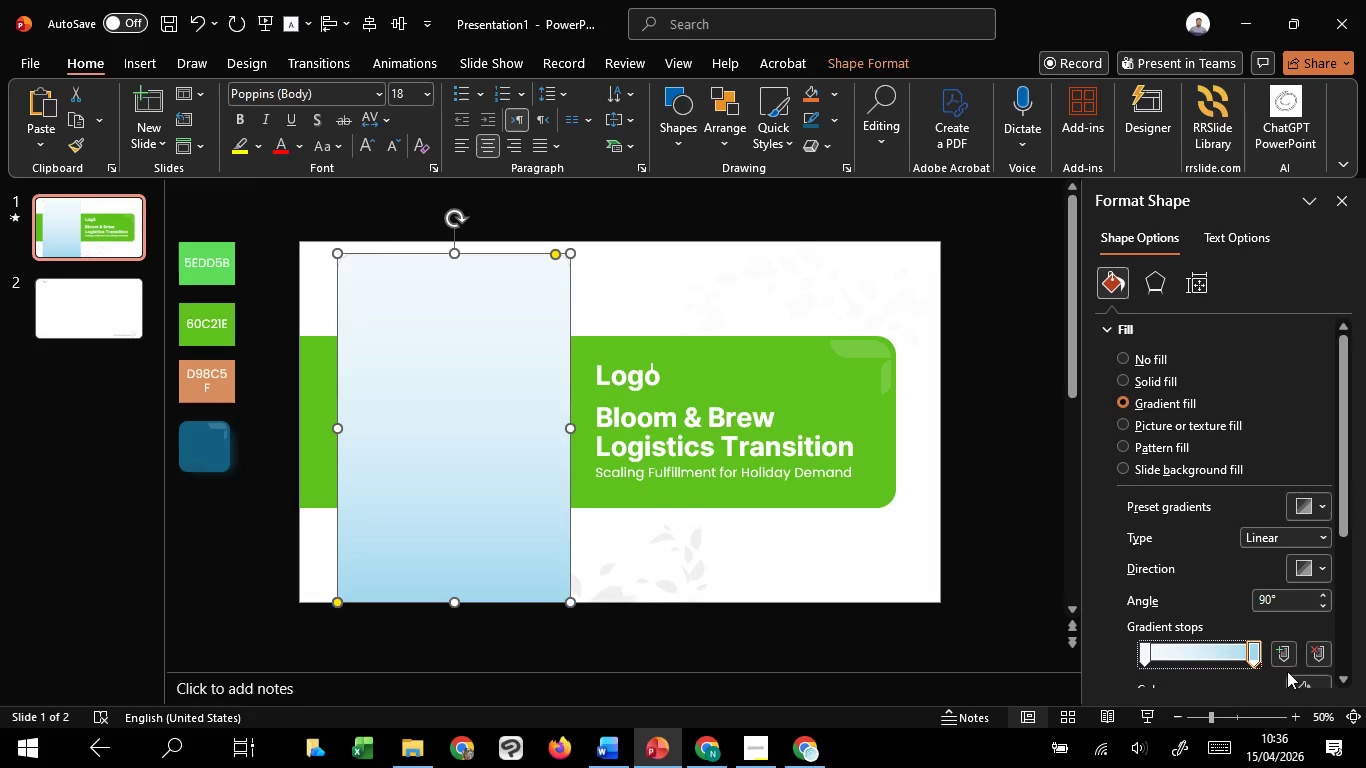 
left_click([1255, 652])
 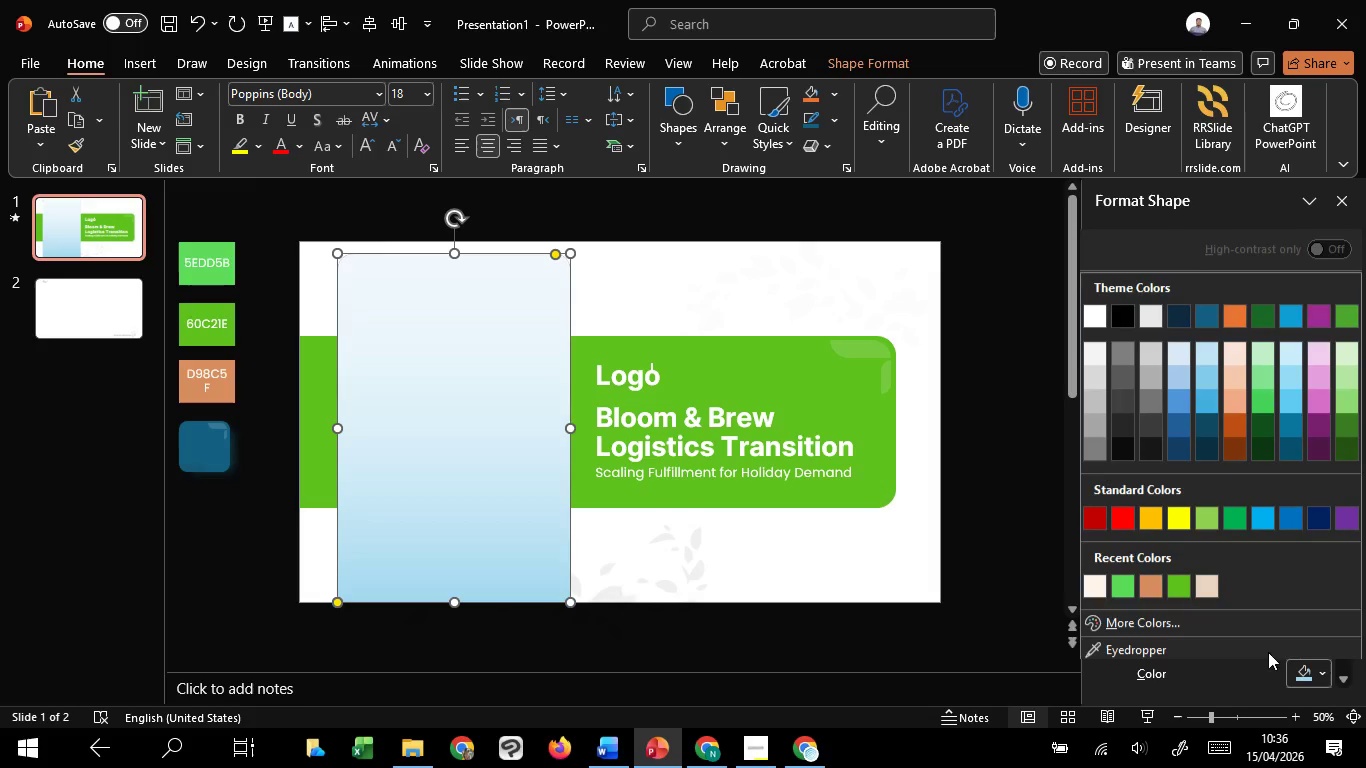 
left_click([1303, 682])
 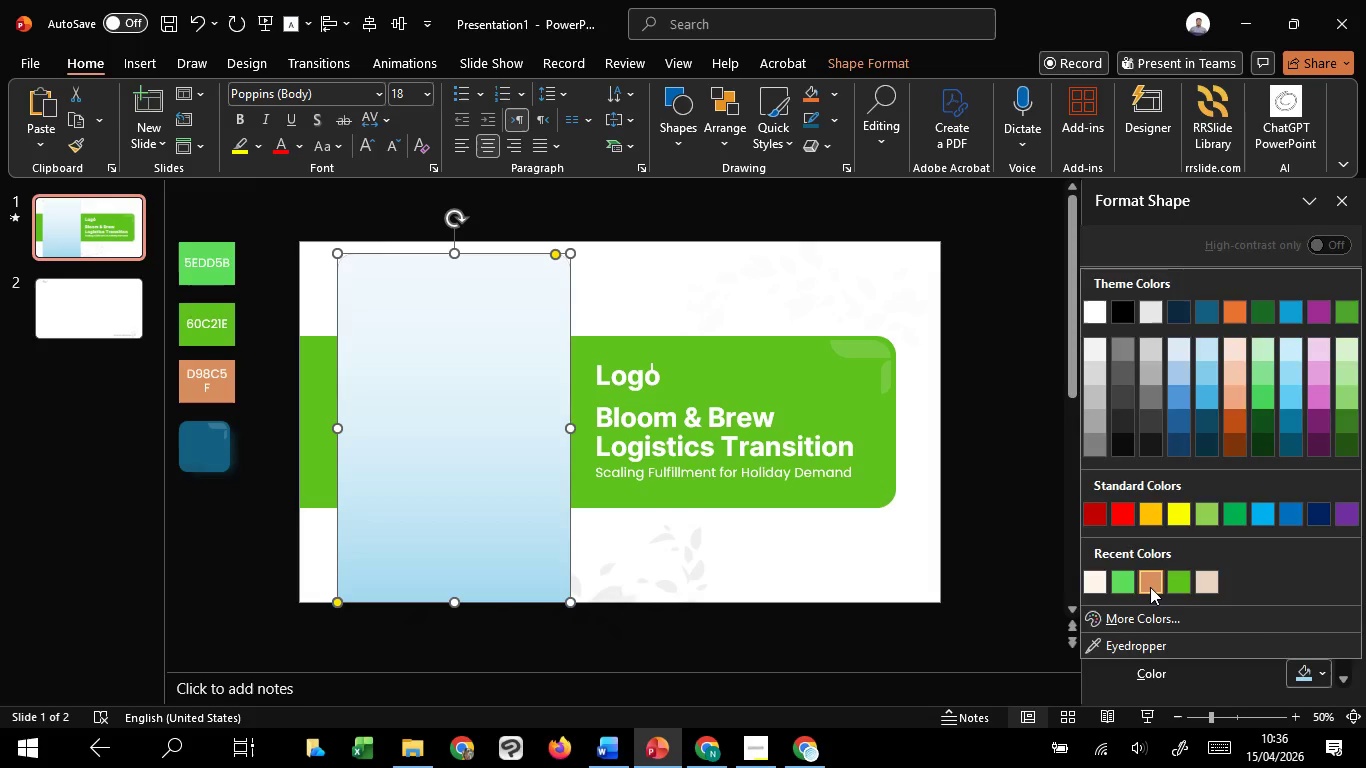 
left_click([1150, 587])
 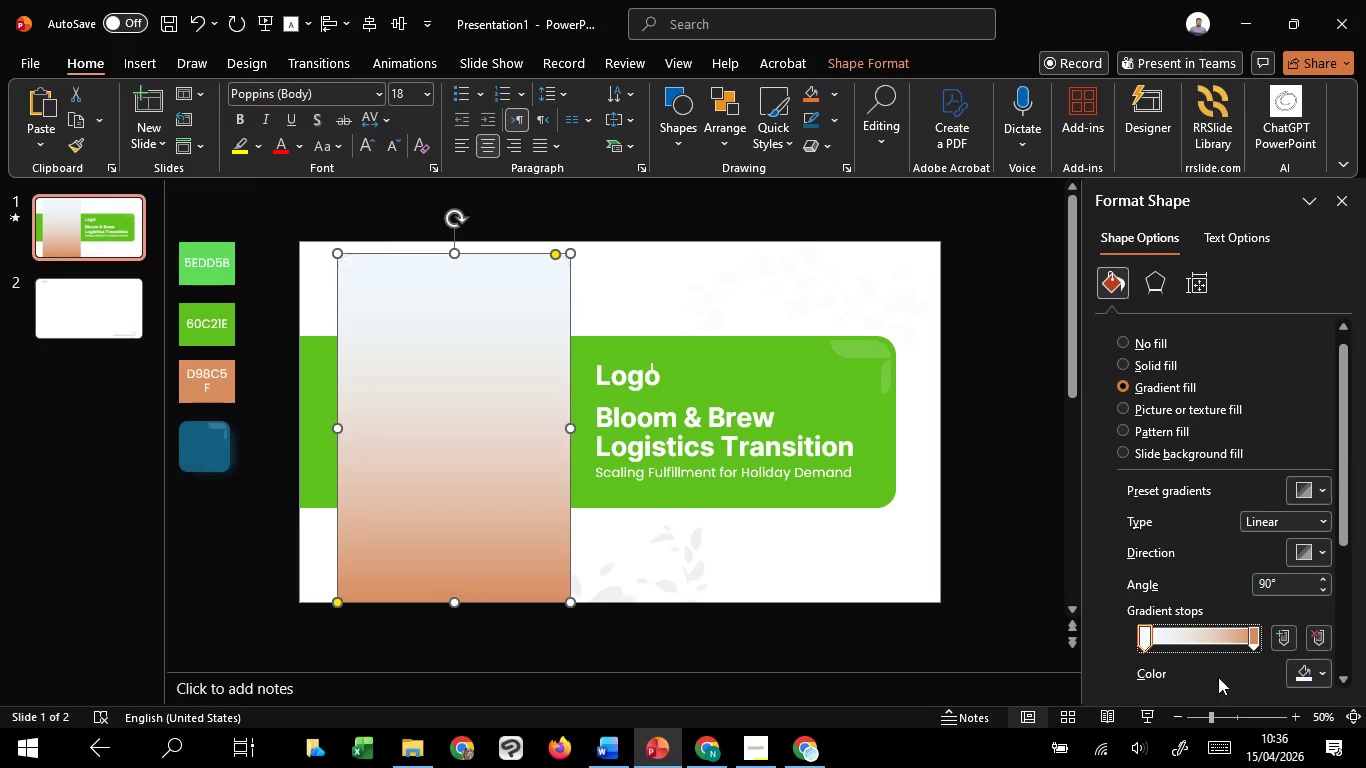 
left_click([1141, 639])
 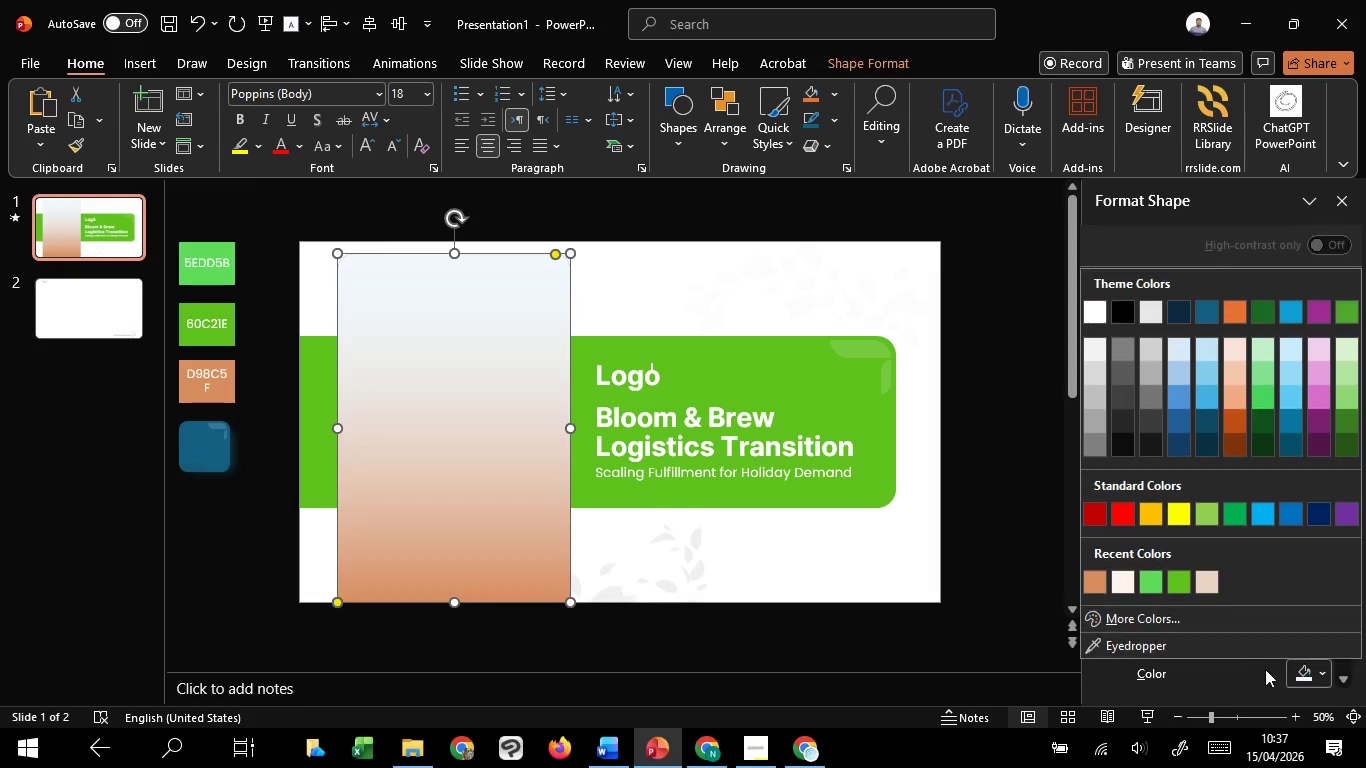 
left_click([1305, 677])
 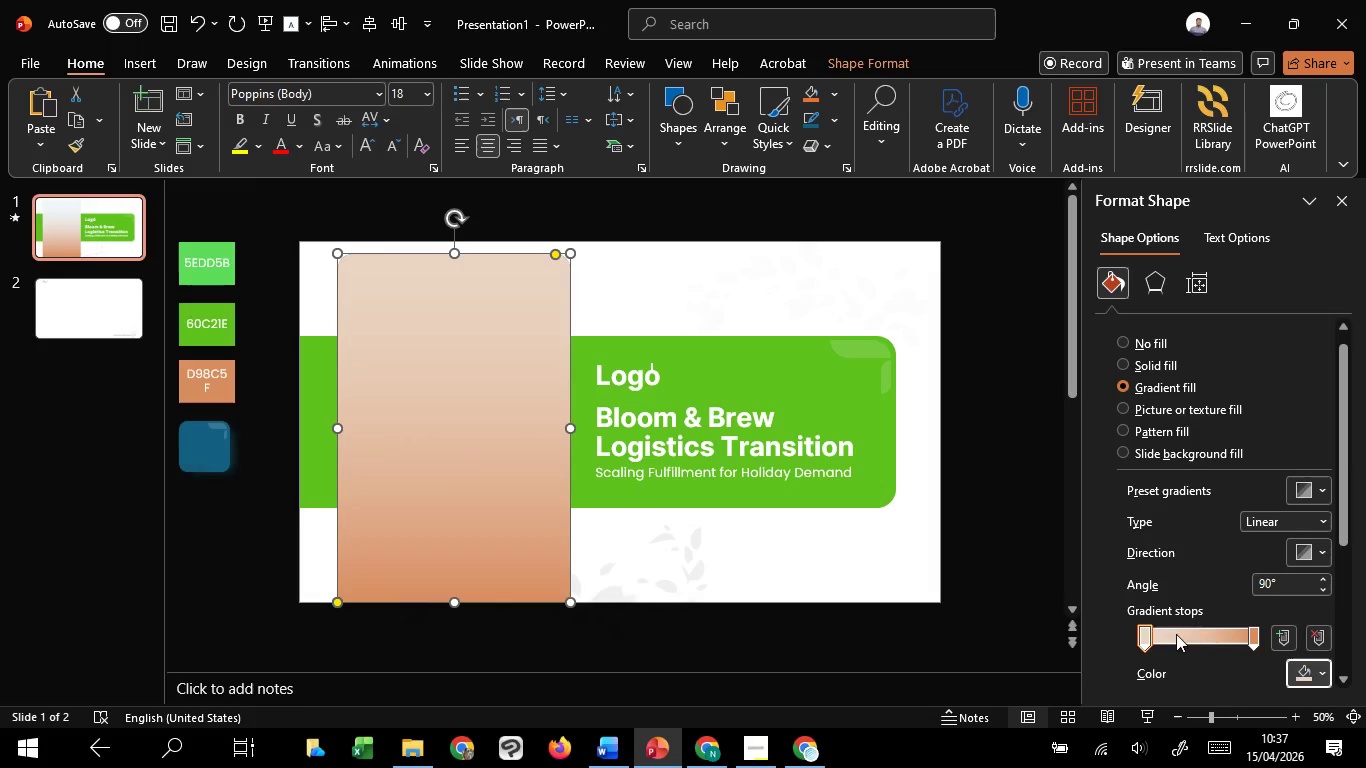 
left_click([1198, 586])
 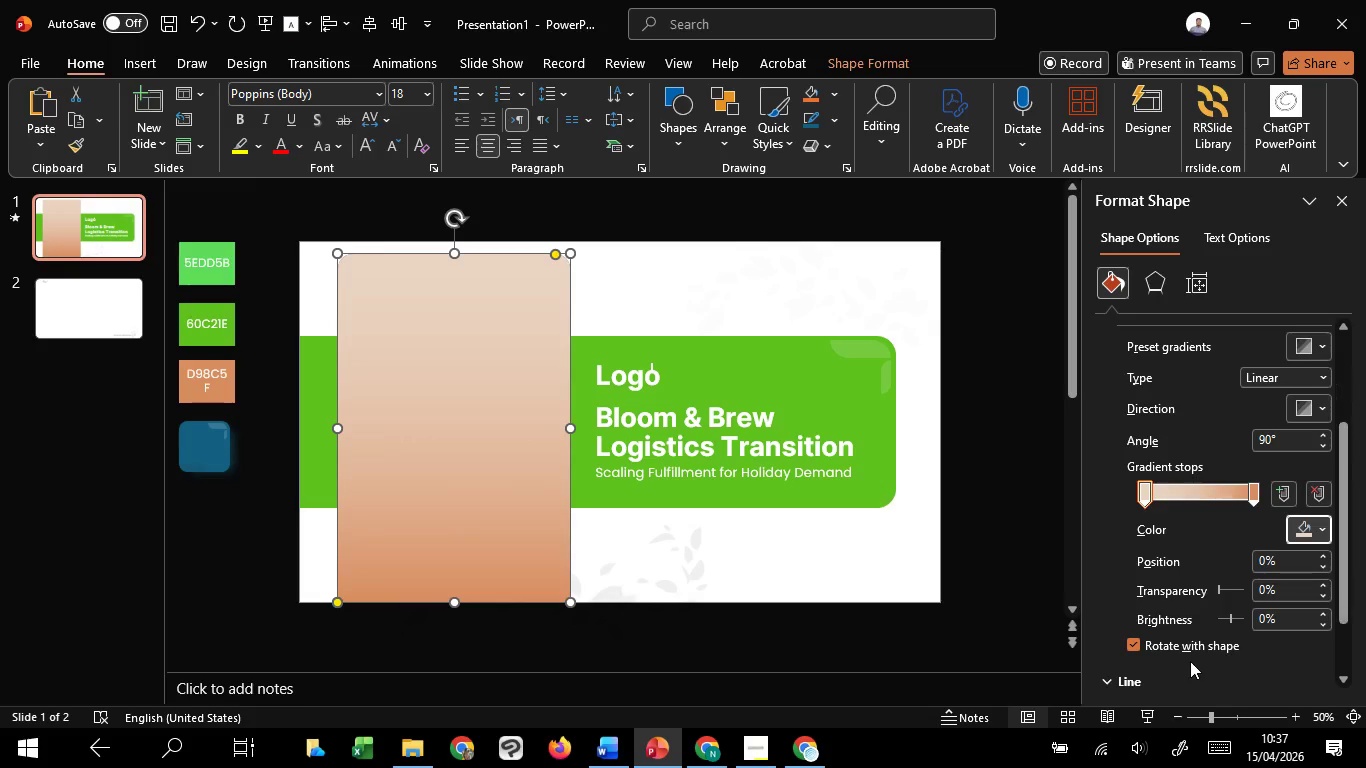 
scroll: coordinate [1186, 665], scroll_direction: down, amount: 2.0
 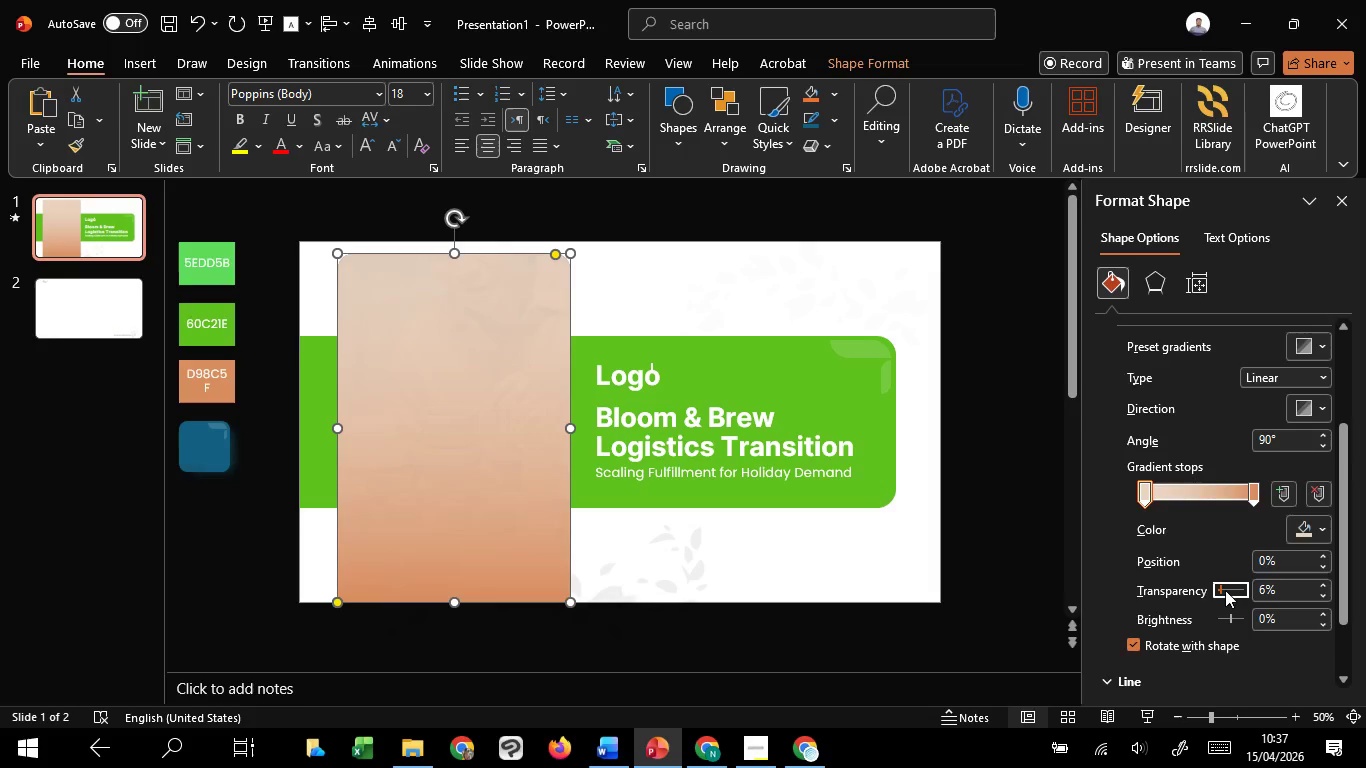 
left_click_drag(start_coordinate=[1220, 592], to_coordinate=[1274, 589])
 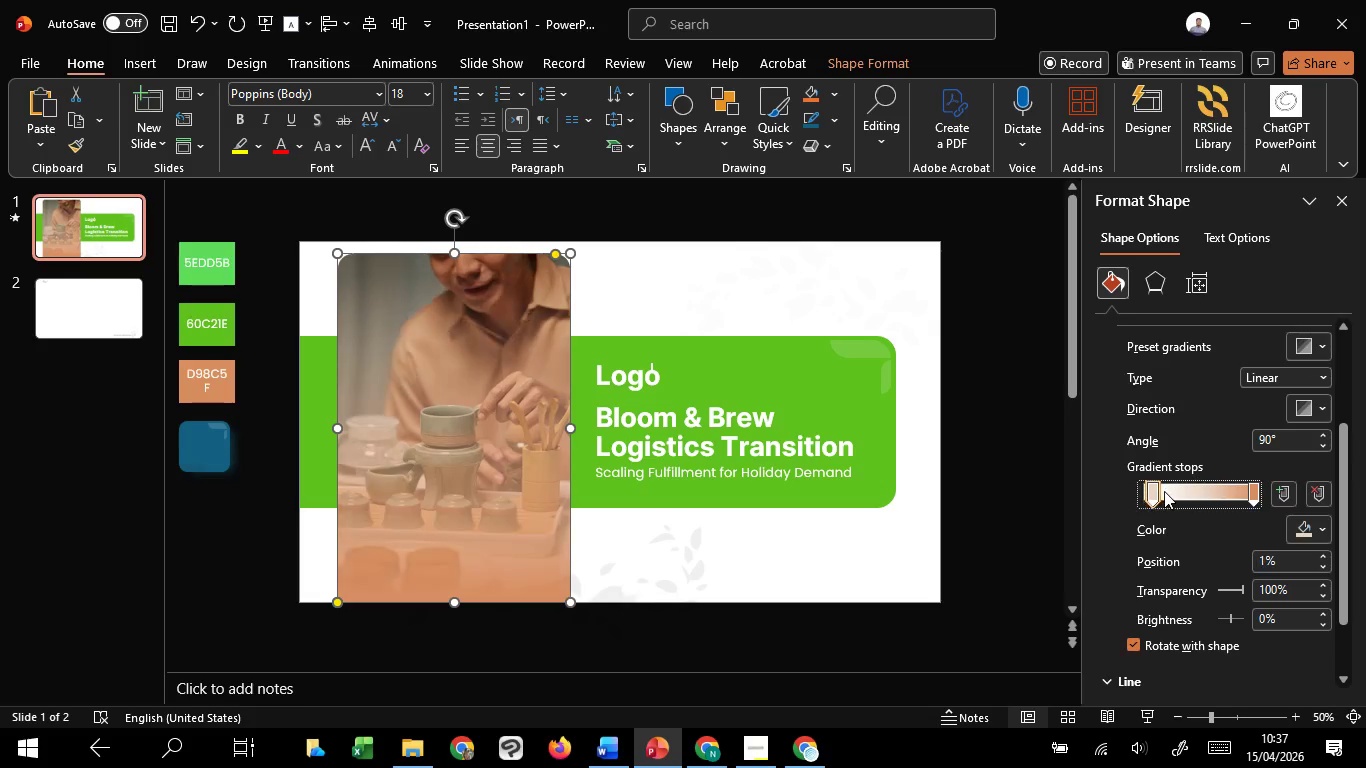 
left_click_drag(start_coordinate=[1150, 492], to_coordinate=[1122, 499])
 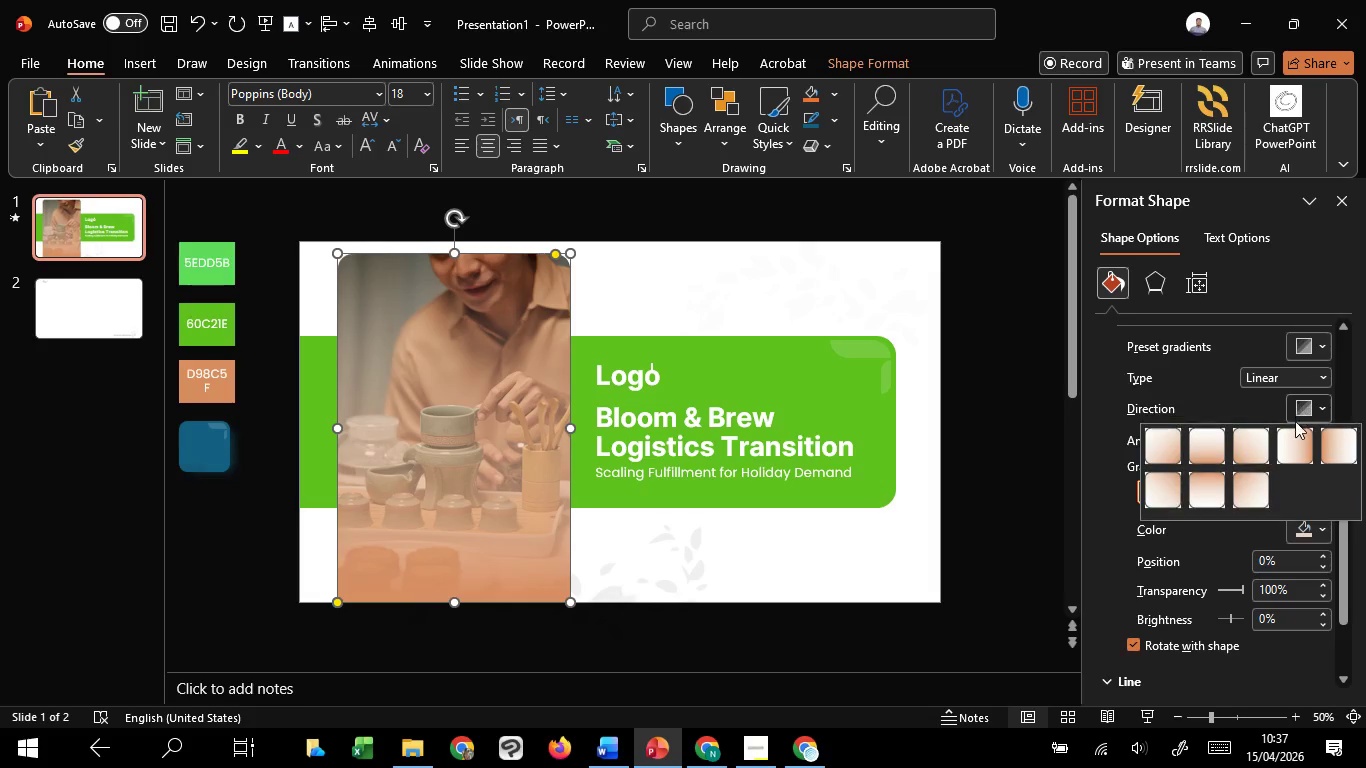 
left_click([1300, 402])
 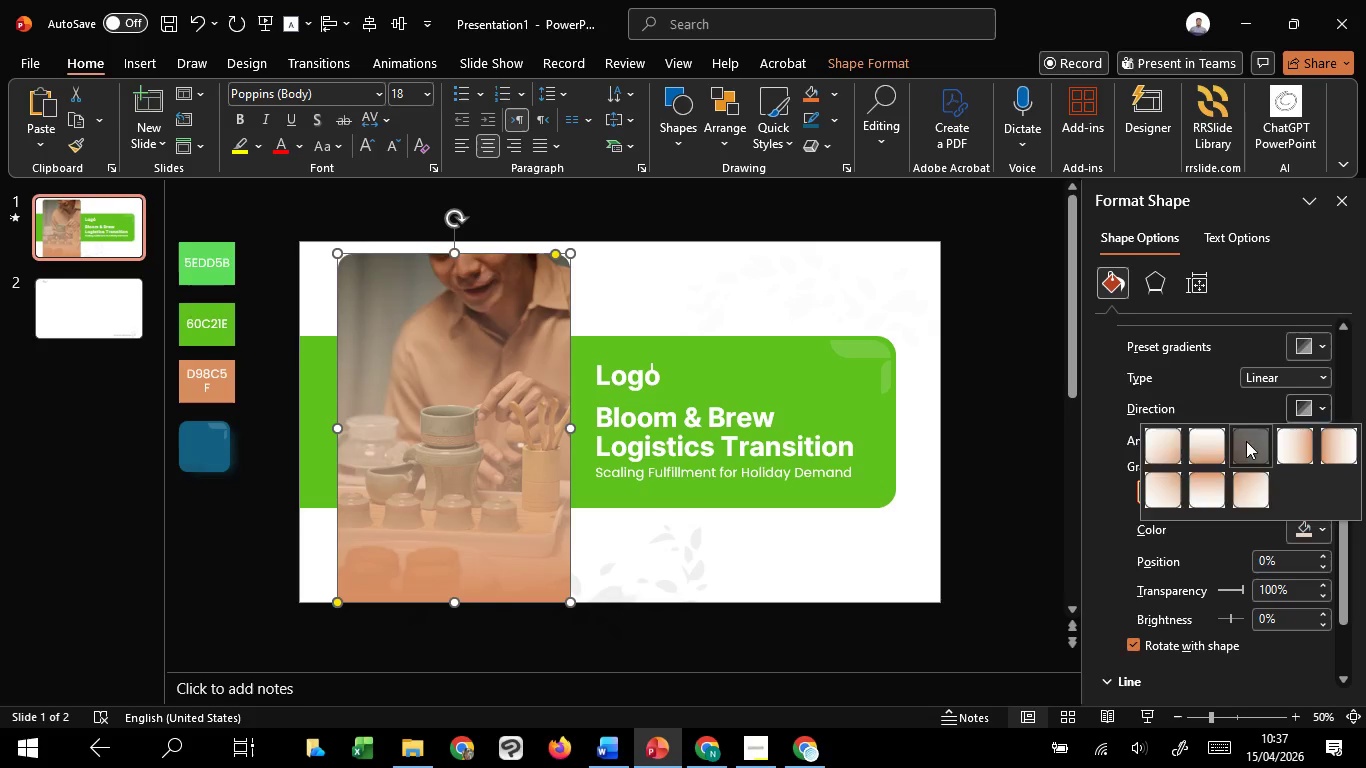 
left_click([1246, 441])
 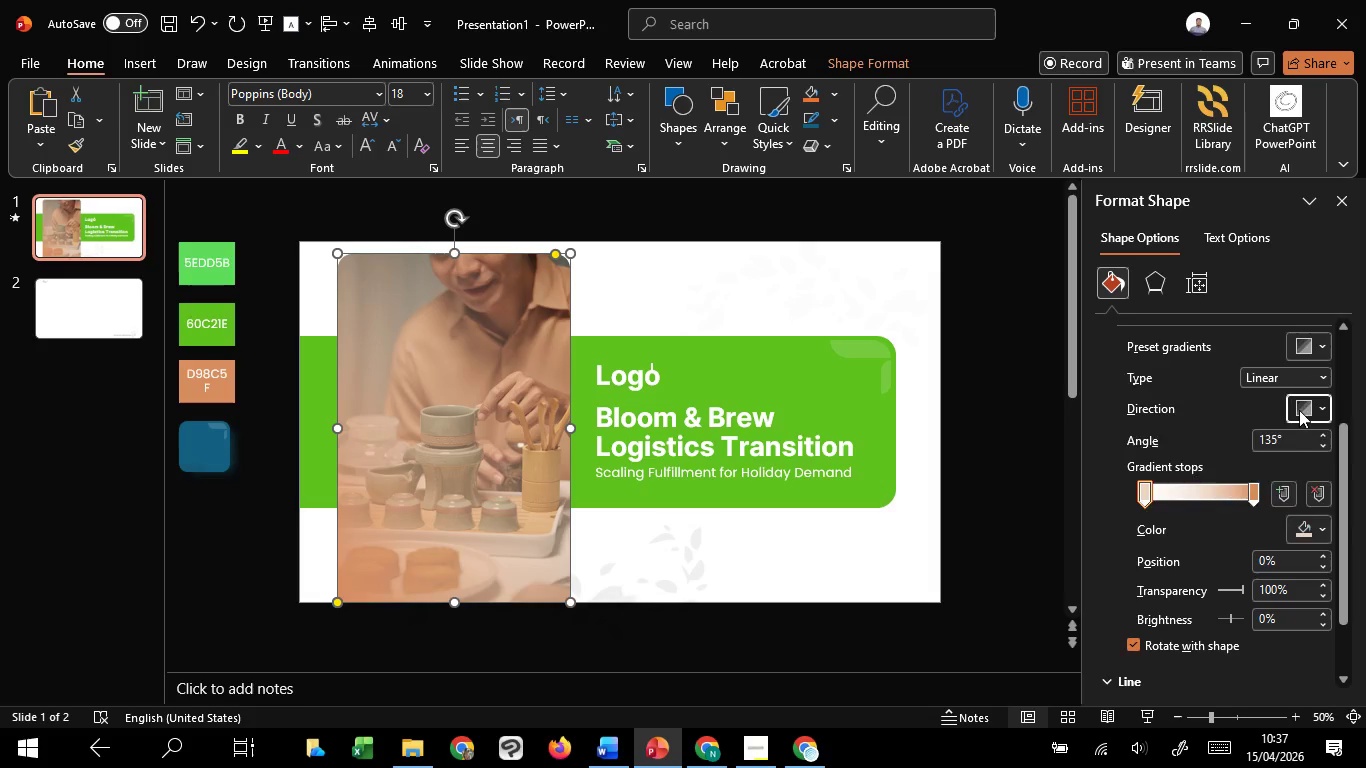 
left_click([1299, 410])
 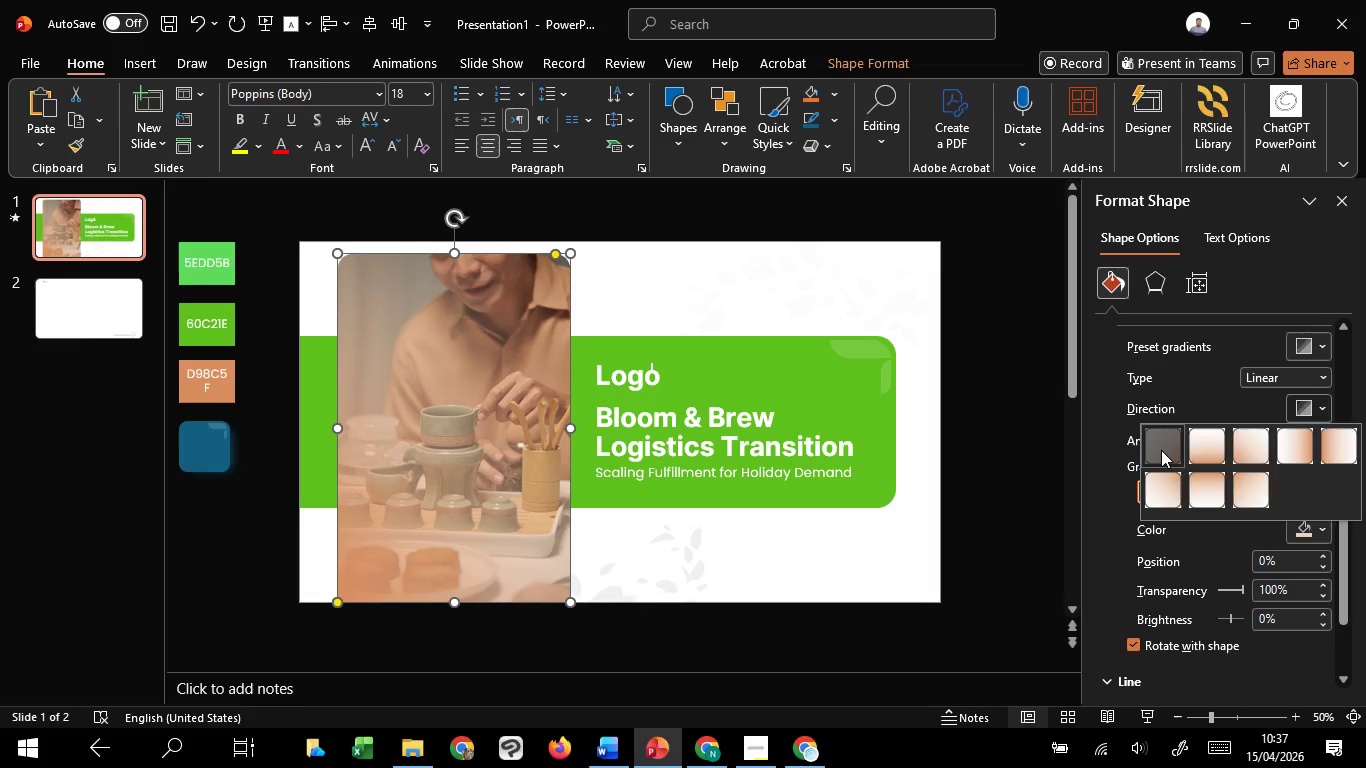 
left_click([1161, 450])
 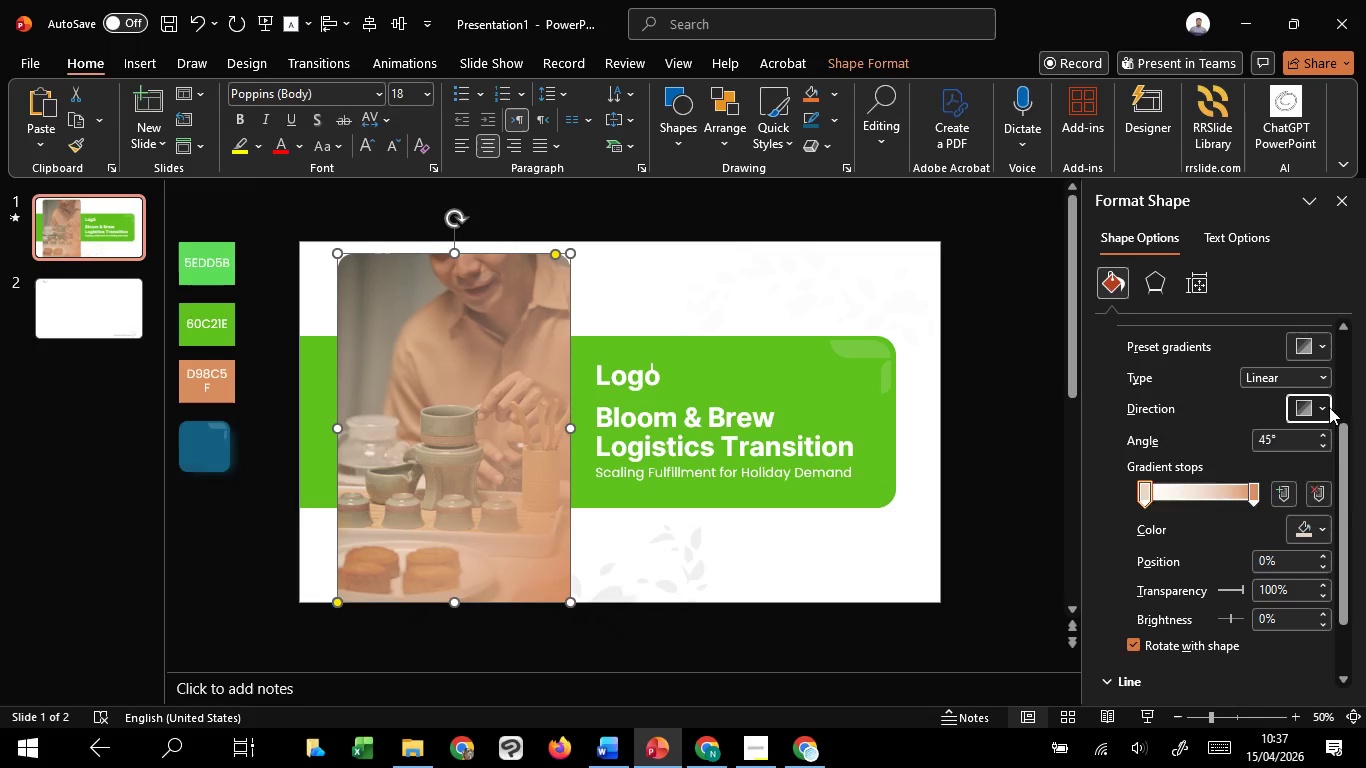 
left_click([1329, 407])
 